 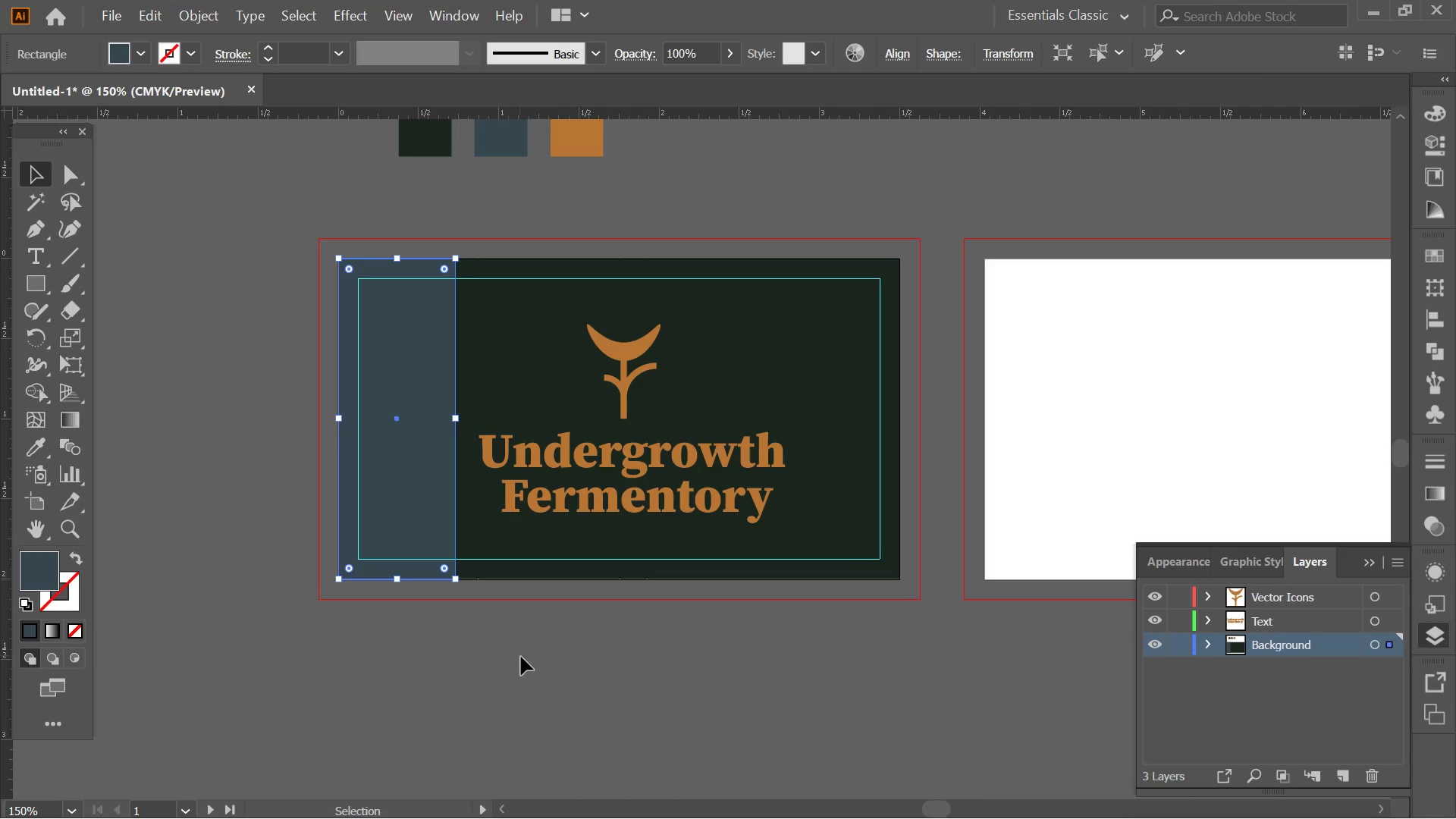 
left_click([529, 679])
 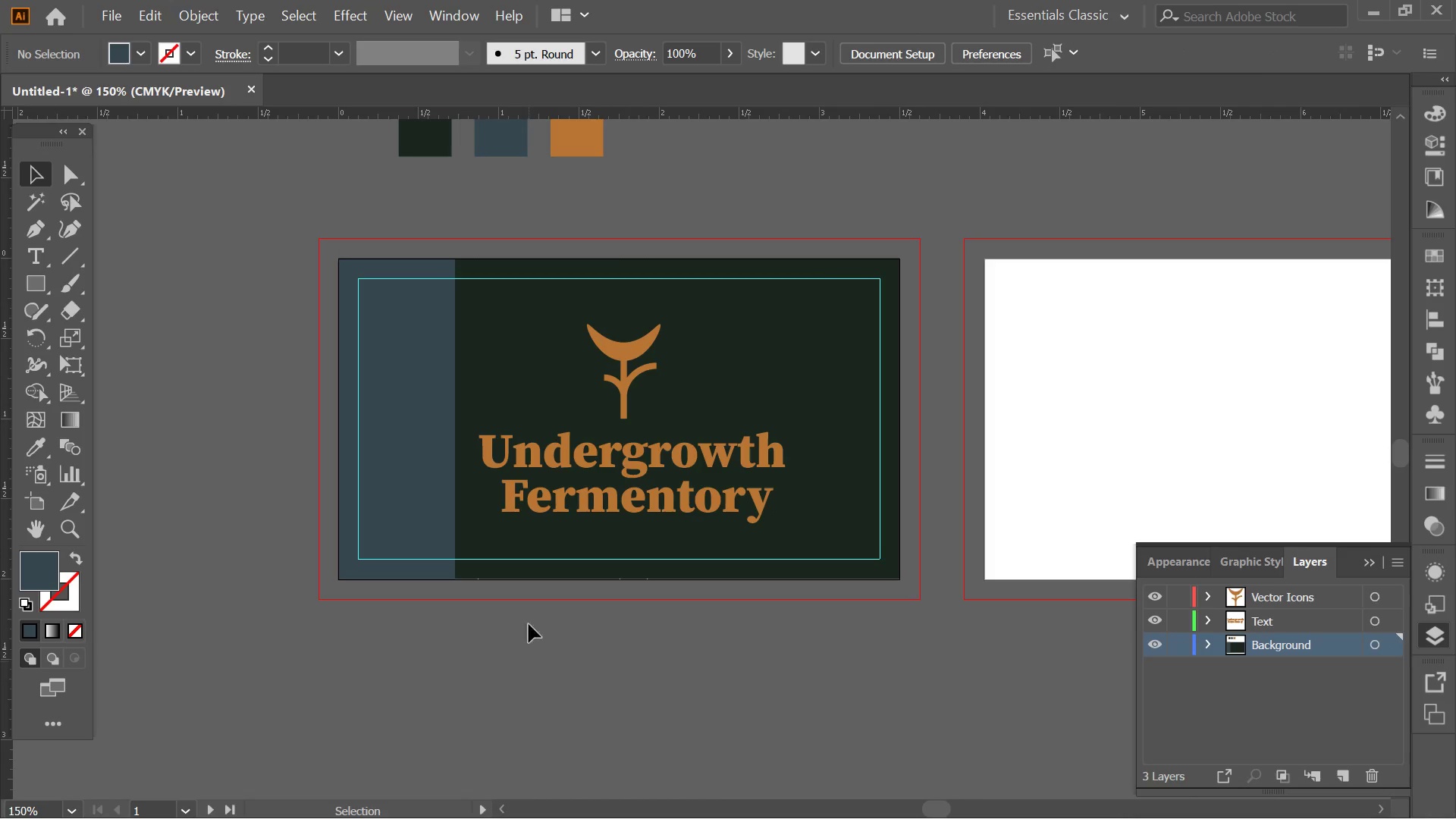 
left_click([460, 384])
 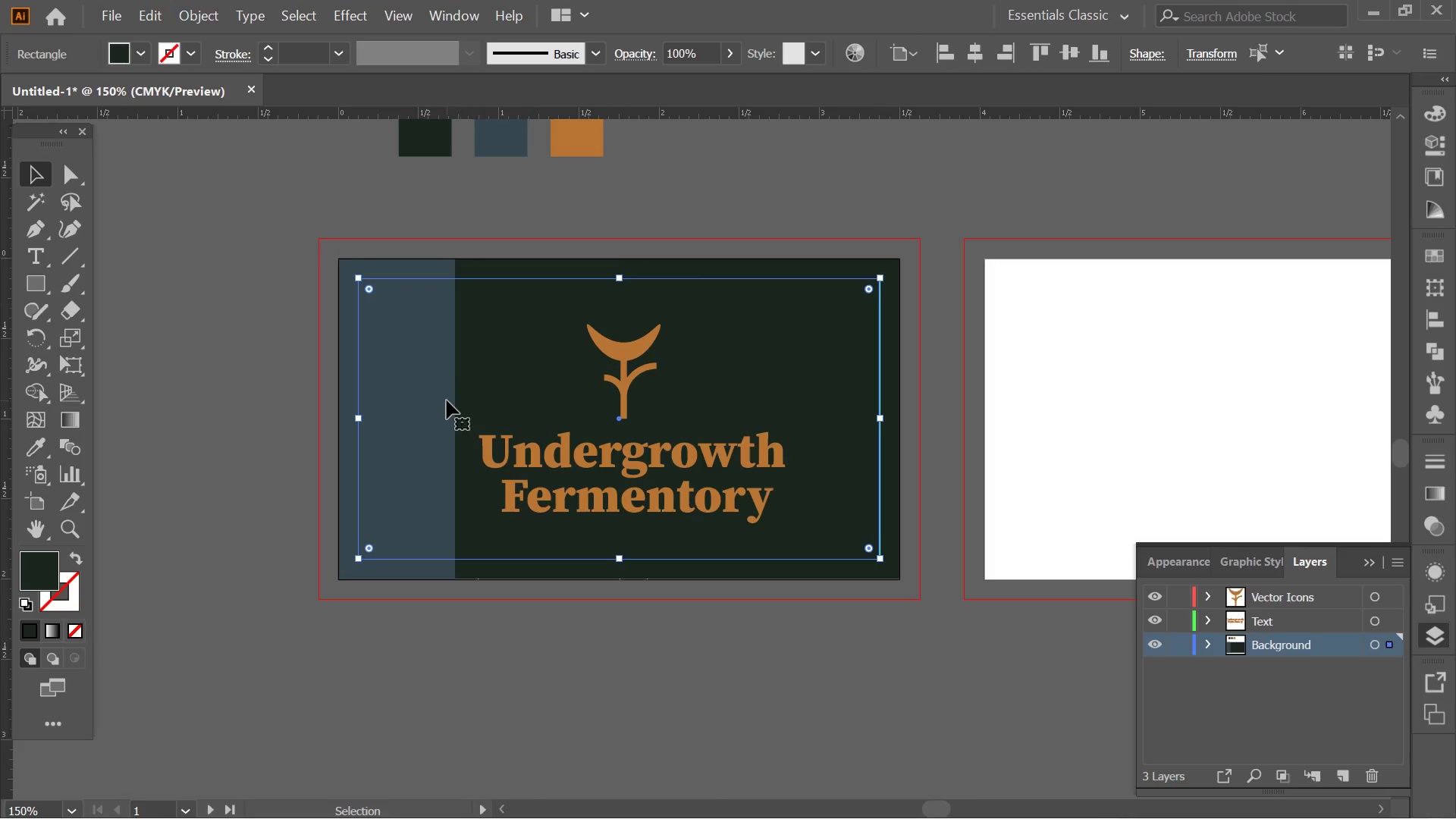 
left_click([447, 400])
 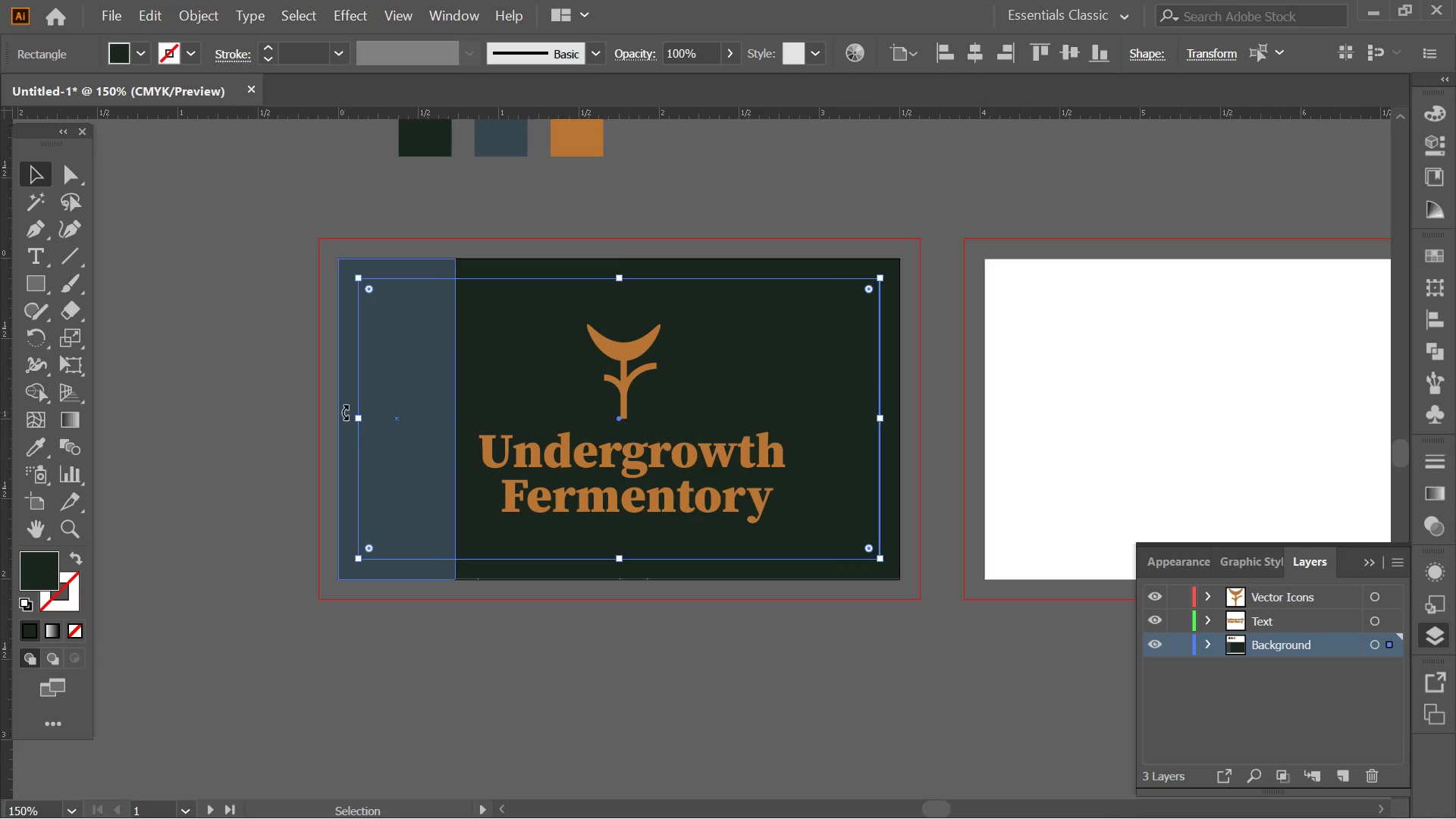 
left_click([344, 413])
 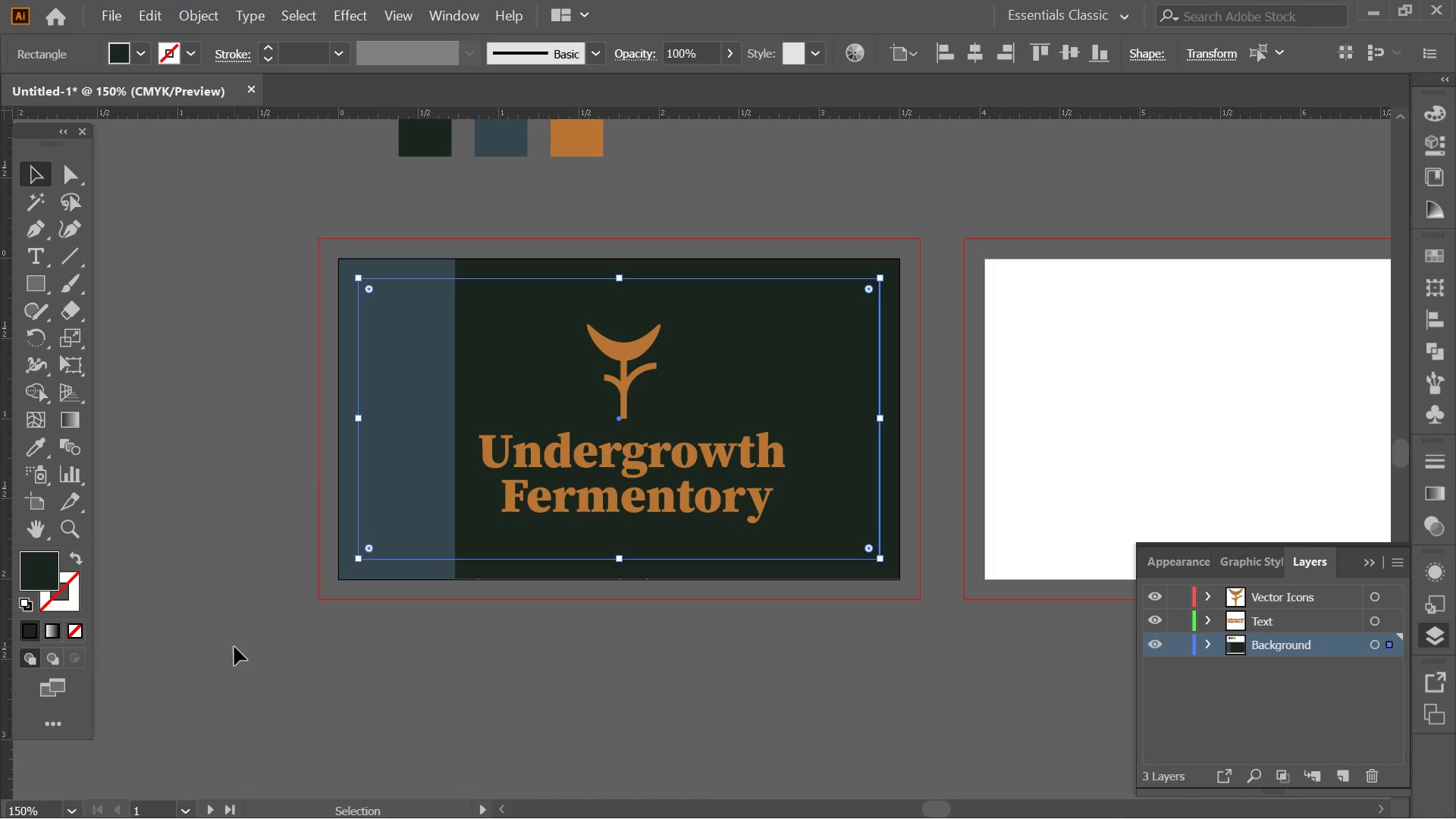 
left_click([234, 647])
 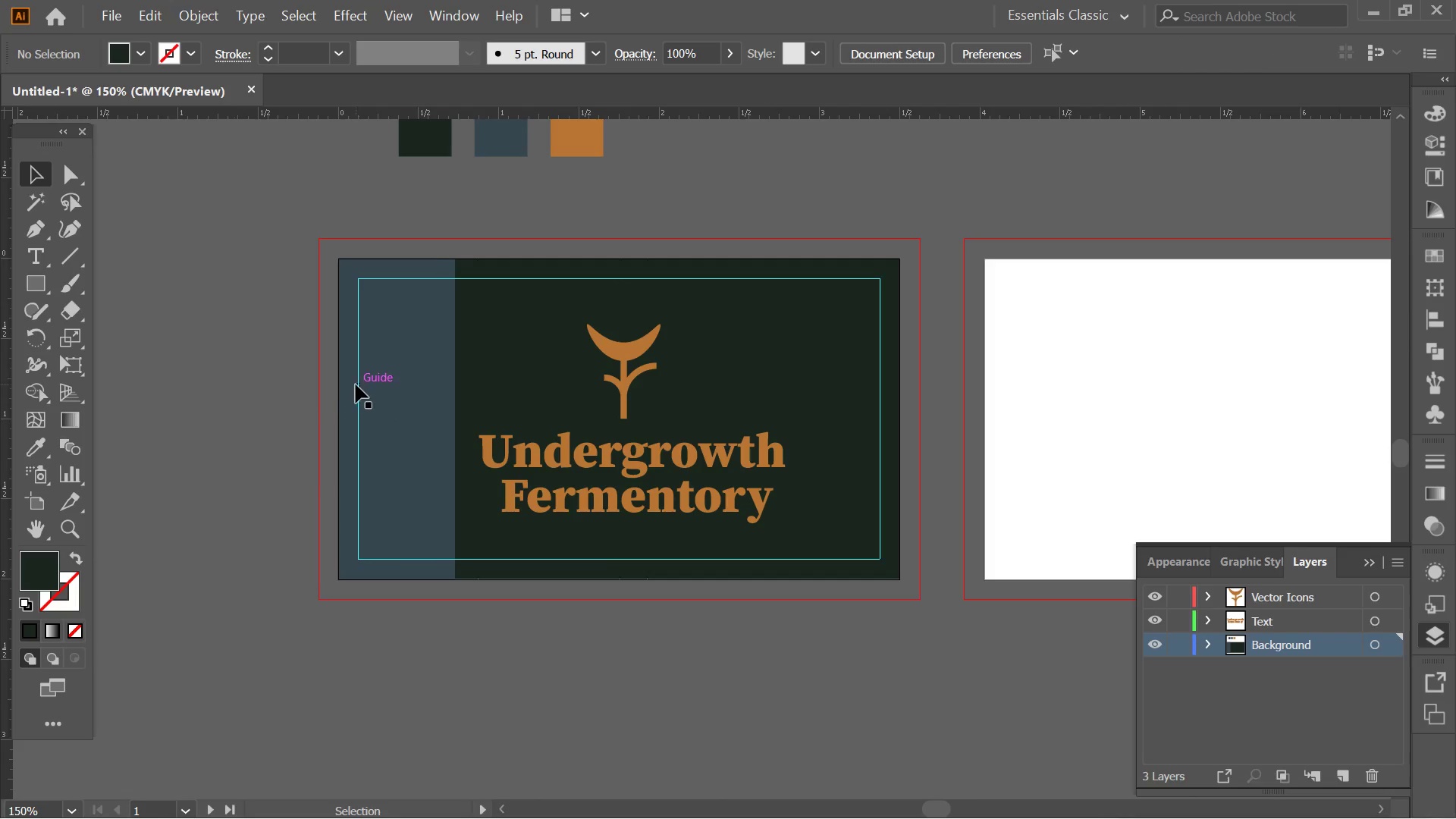 
left_click([350, 380])
 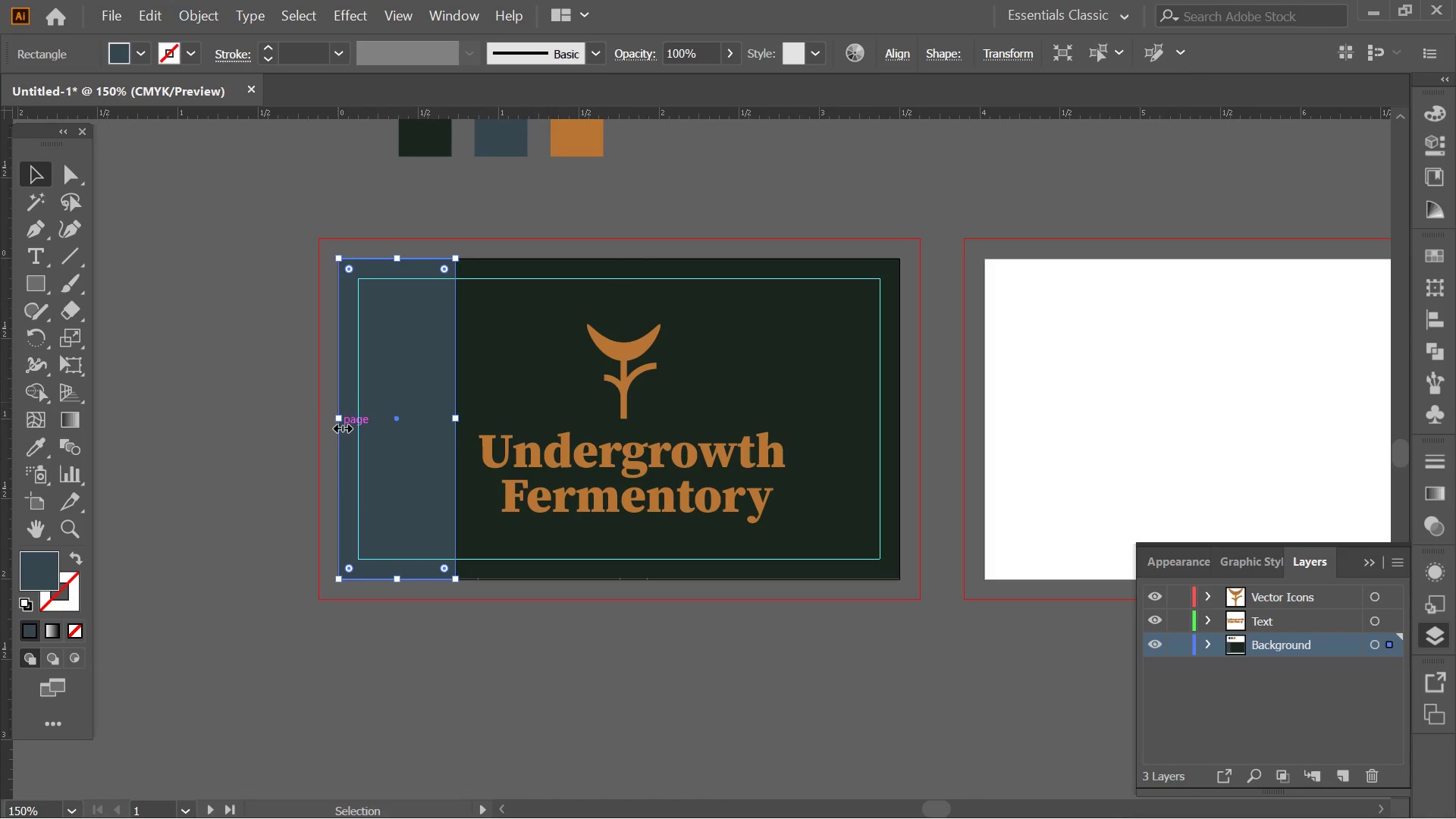 
left_click_drag(start_coordinate=[340, 426], to_coordinate=[359, 427])
 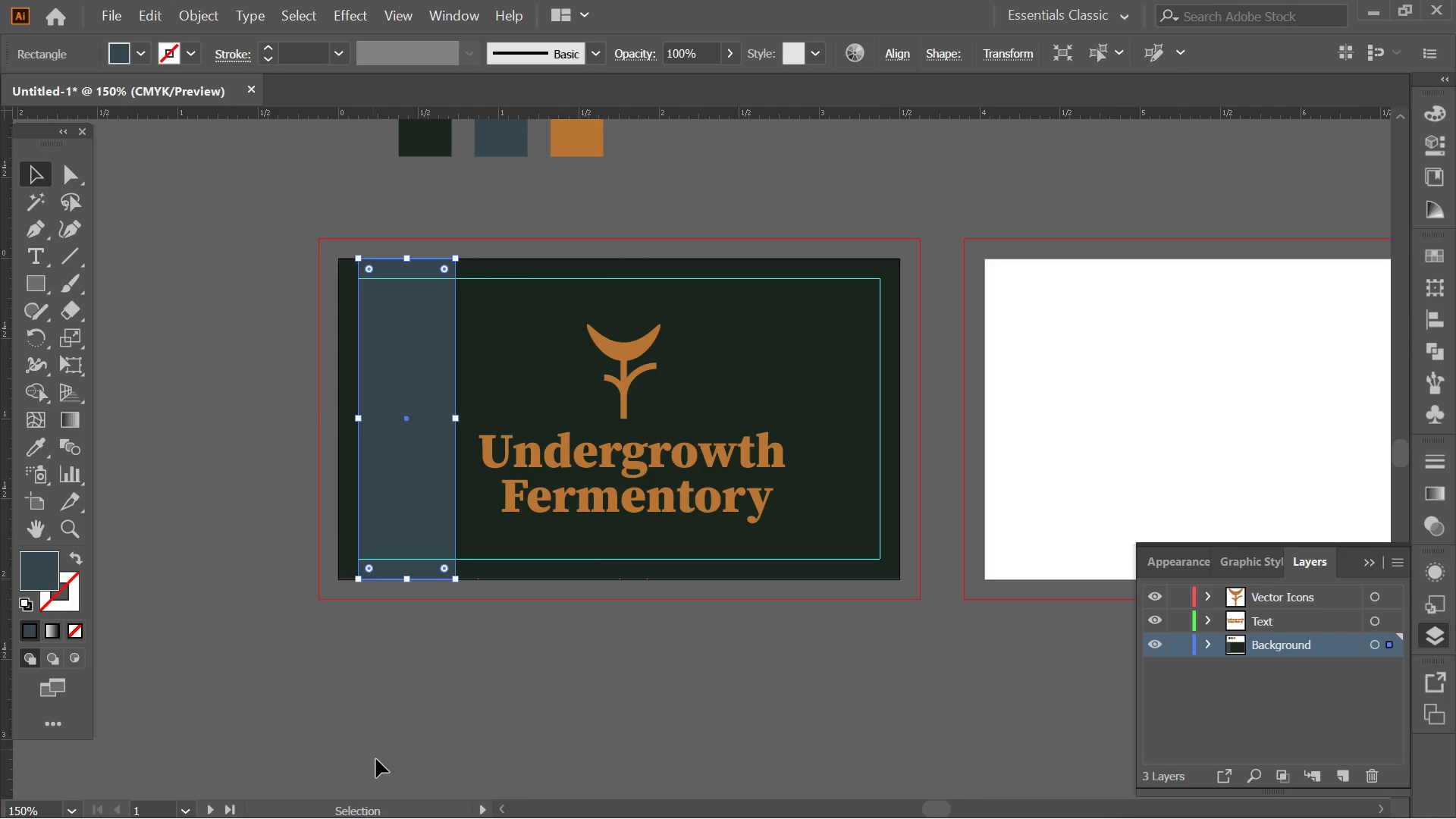 
left_click([376, 759])
 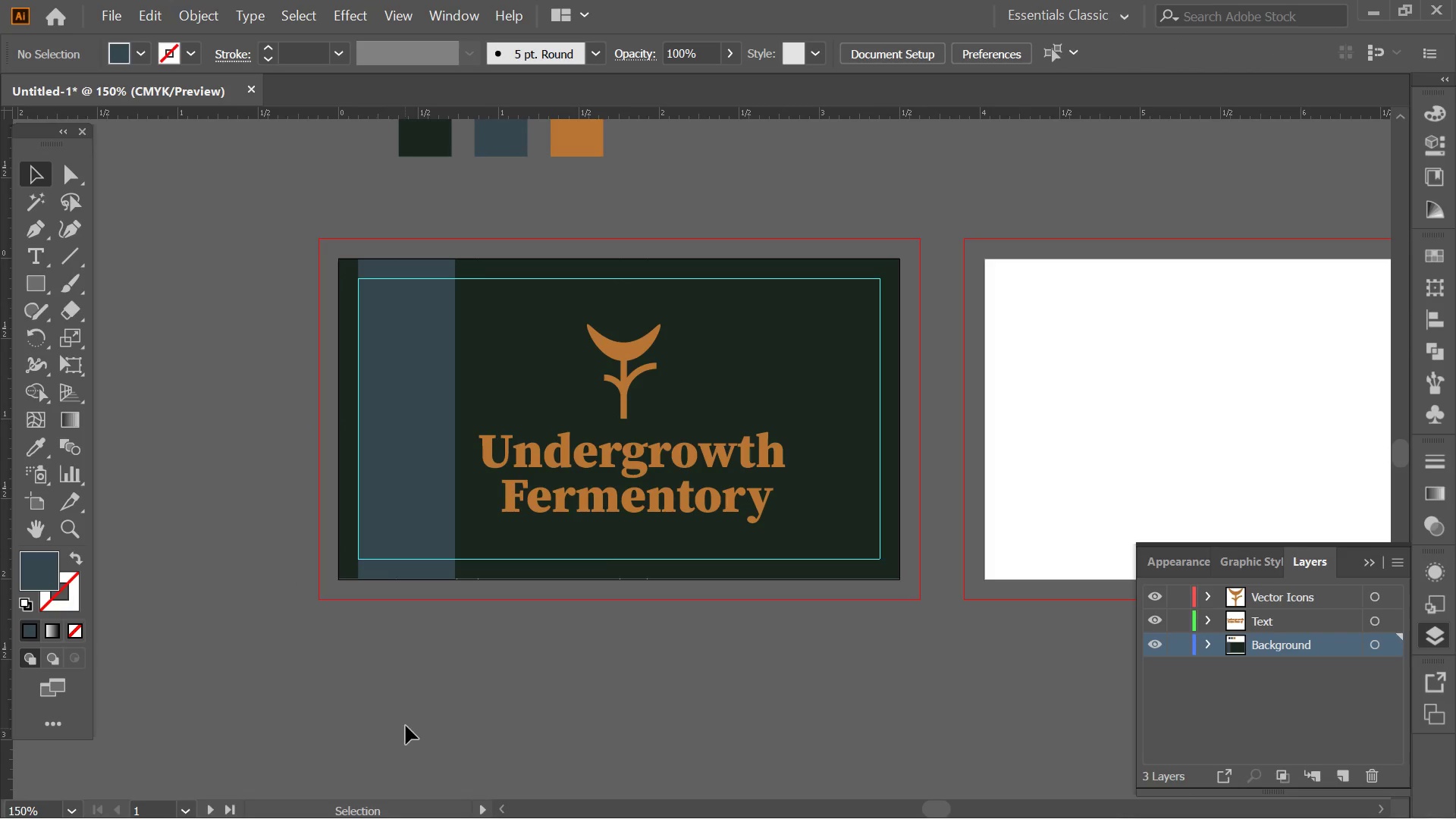 
left_click([453, 472])
 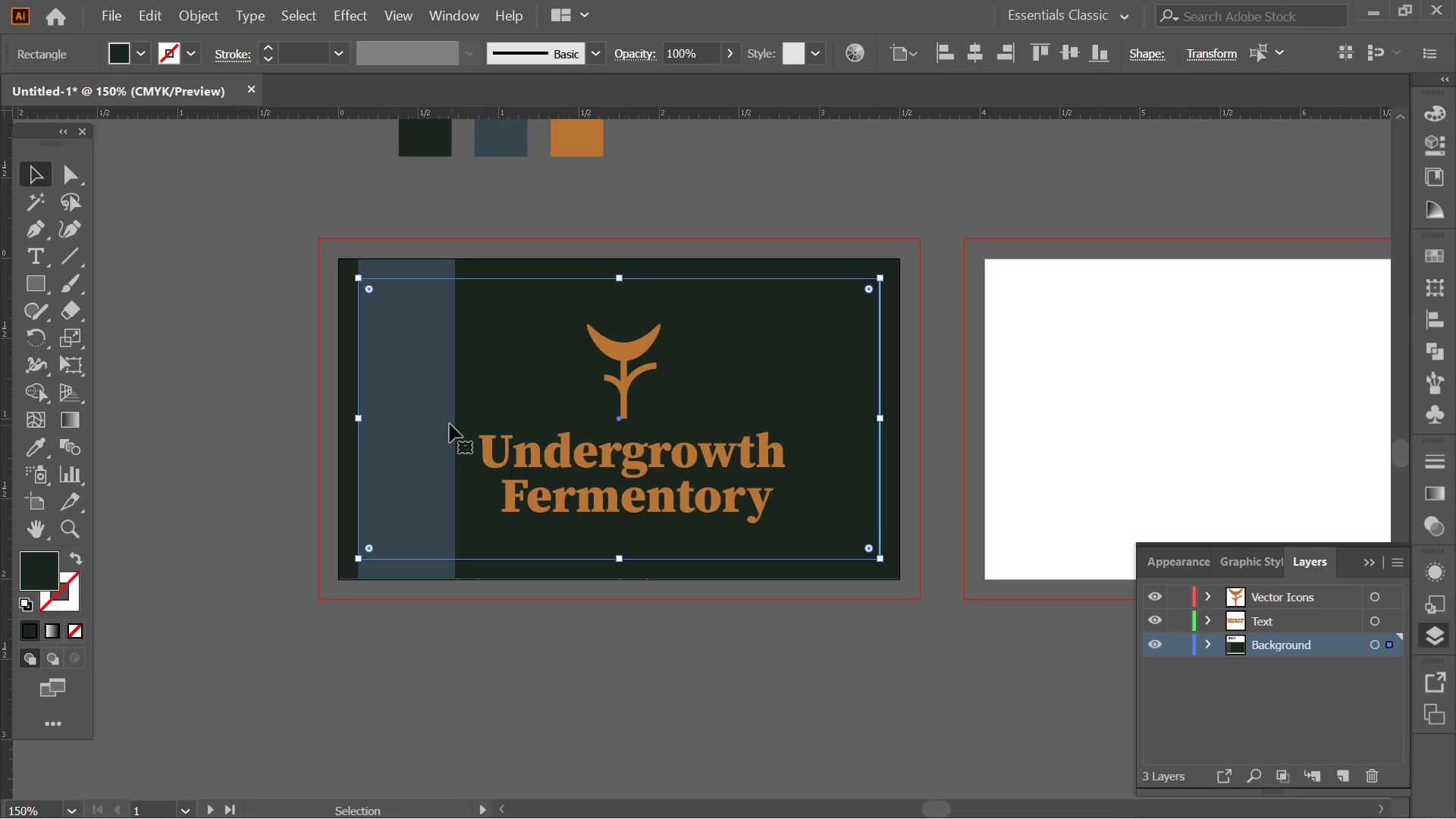 
left_click([438, 413])
 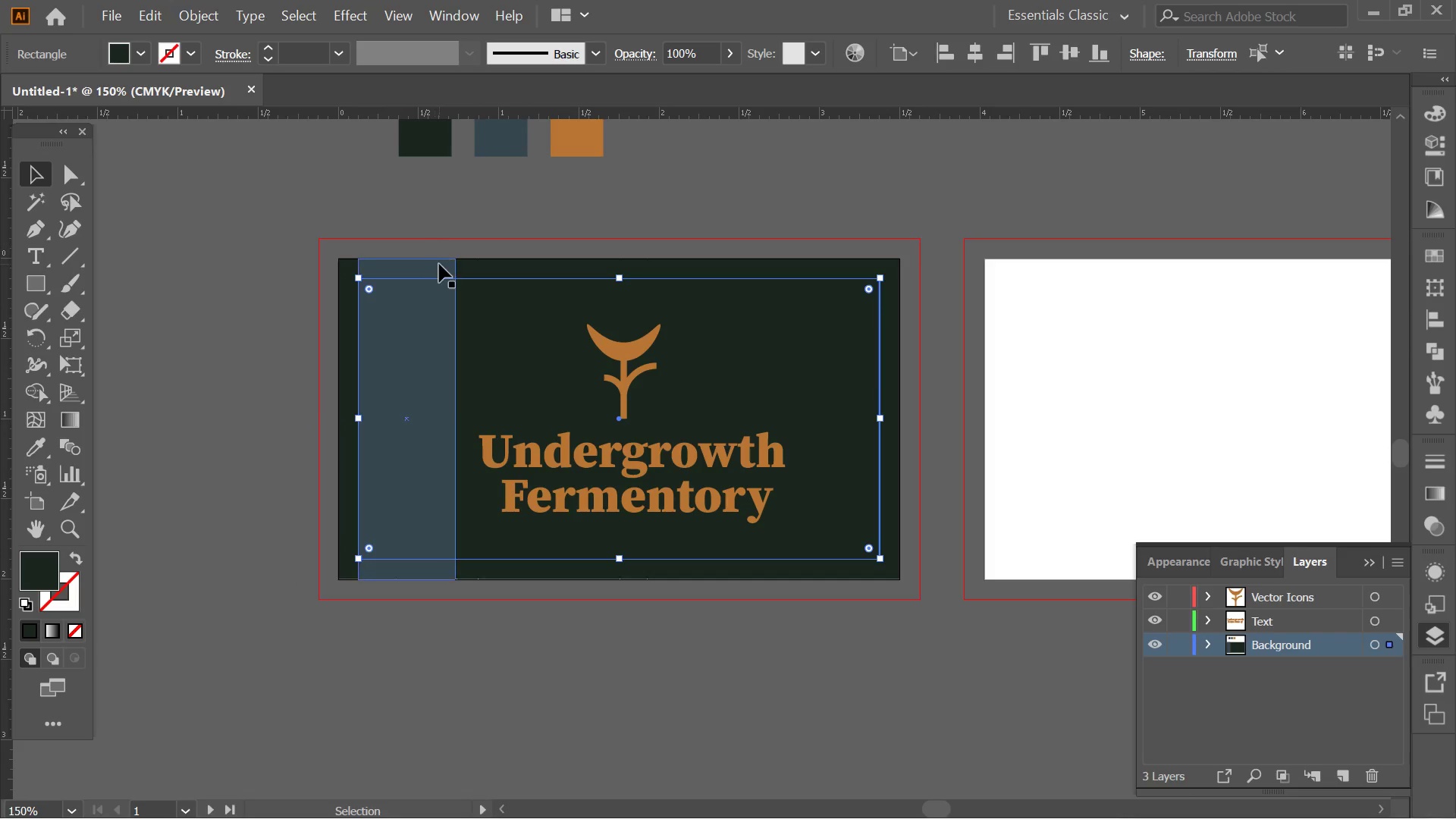 
left_click([439, 264])
 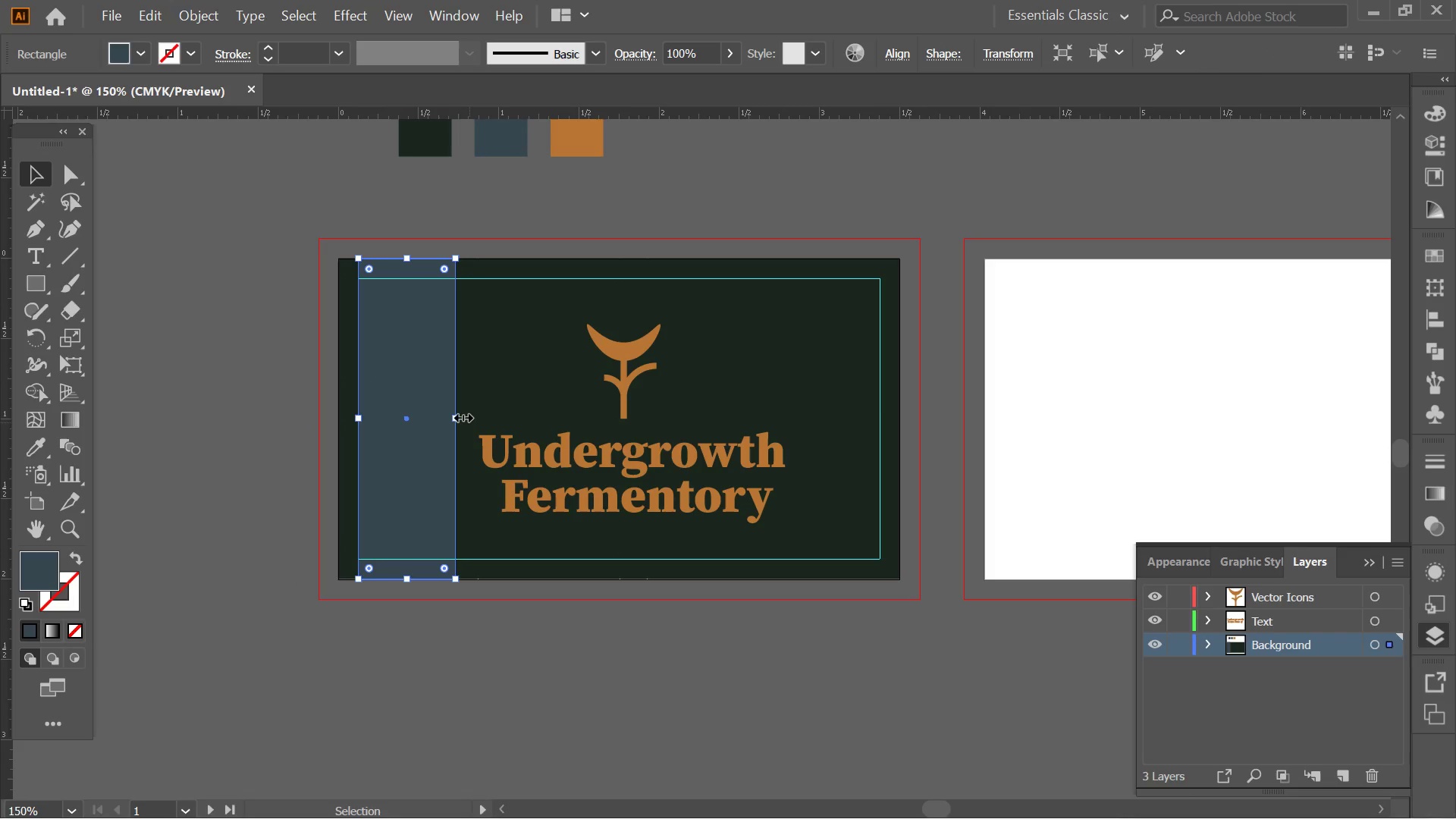 
left_click_drag(start_coordinate=[460, 414], to_coordinate=[411, 426])
 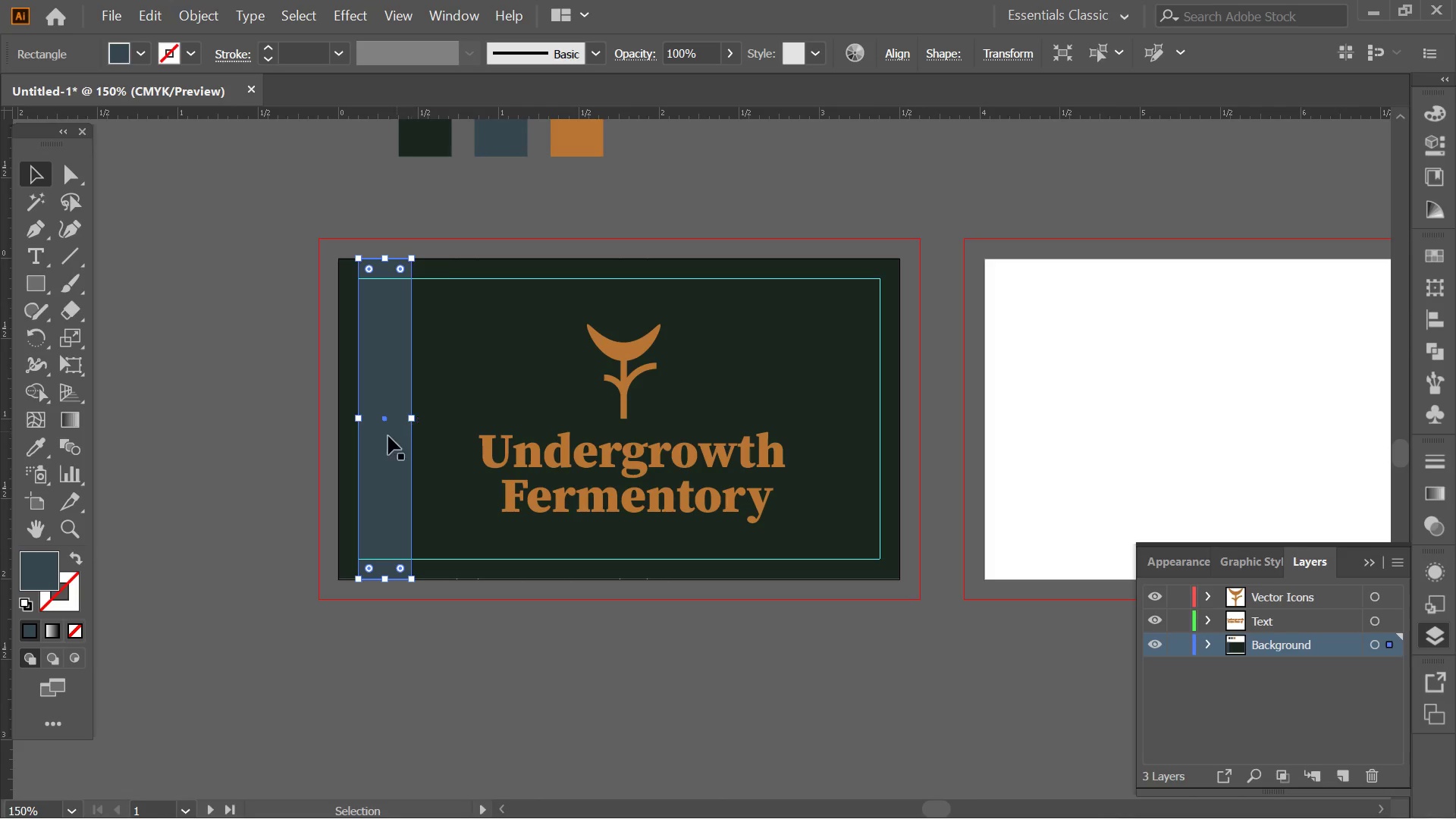 
hold_key(key=AltLeft, duration=0.84)
left_click_drag(start_coordinate=[377, 443], to_coordinate=[428, 442])
 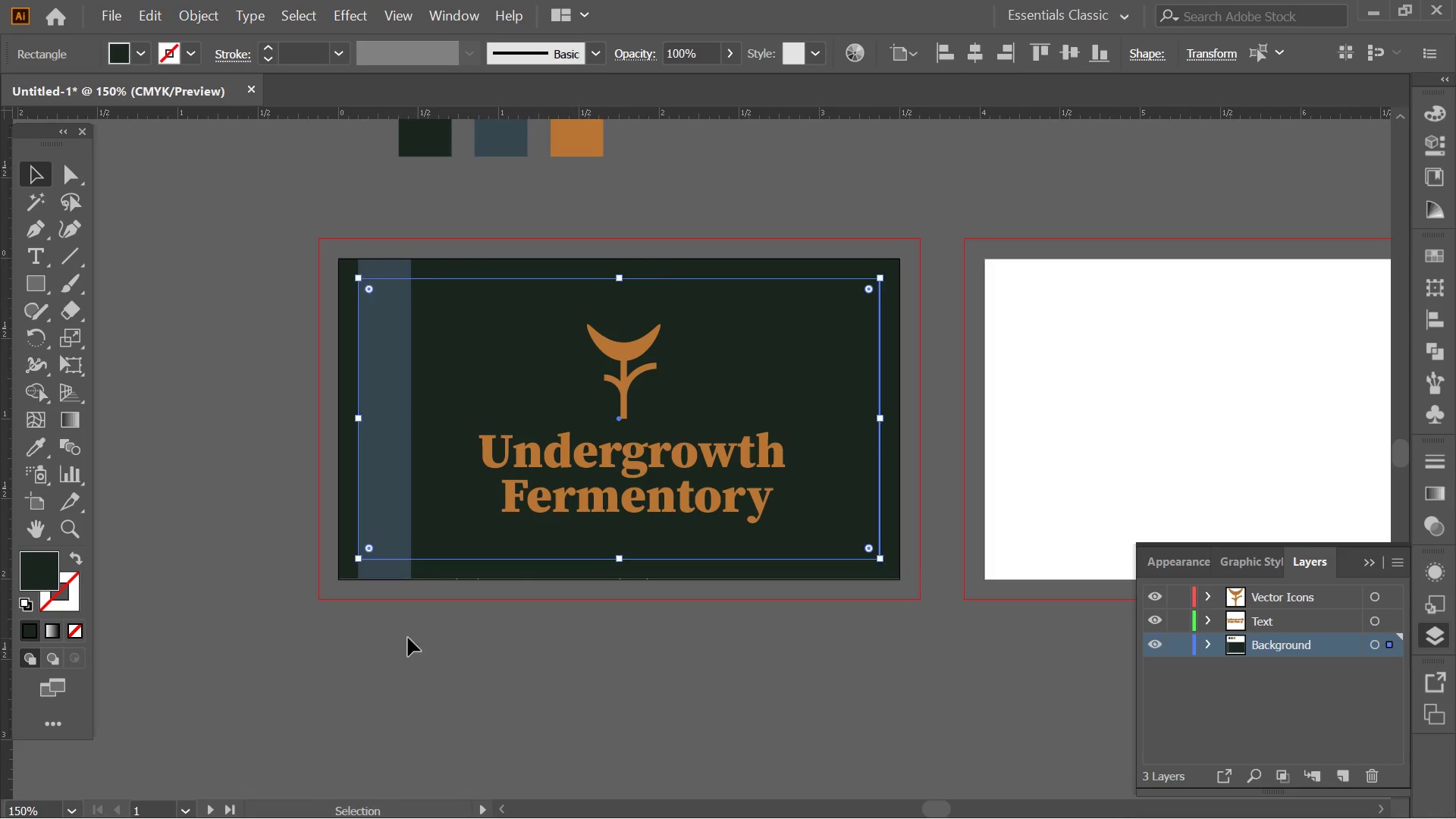 
hold_key(key=ShiftLeft, duration=0.33)
 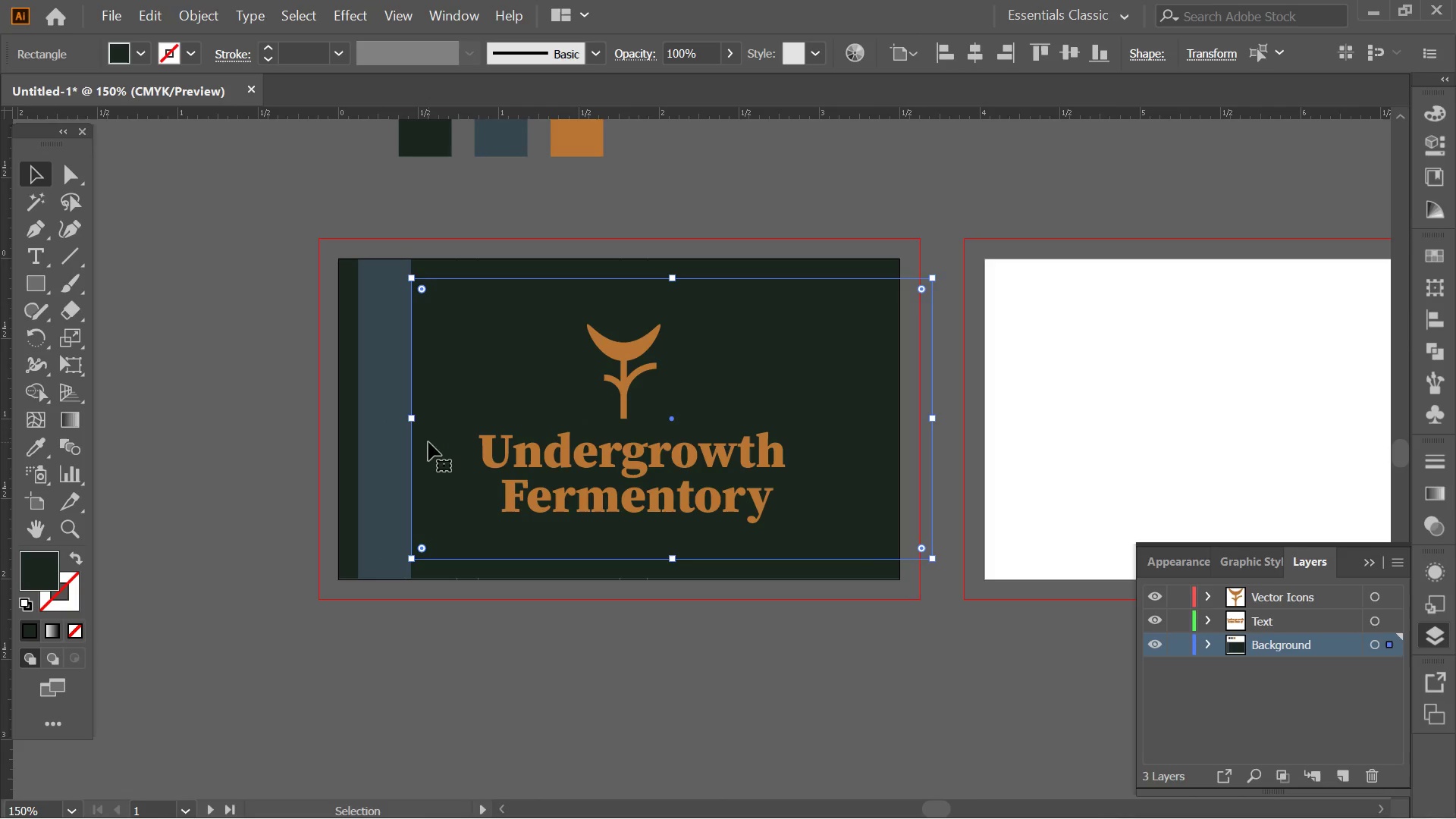 
key(Control+ControlLeft)
 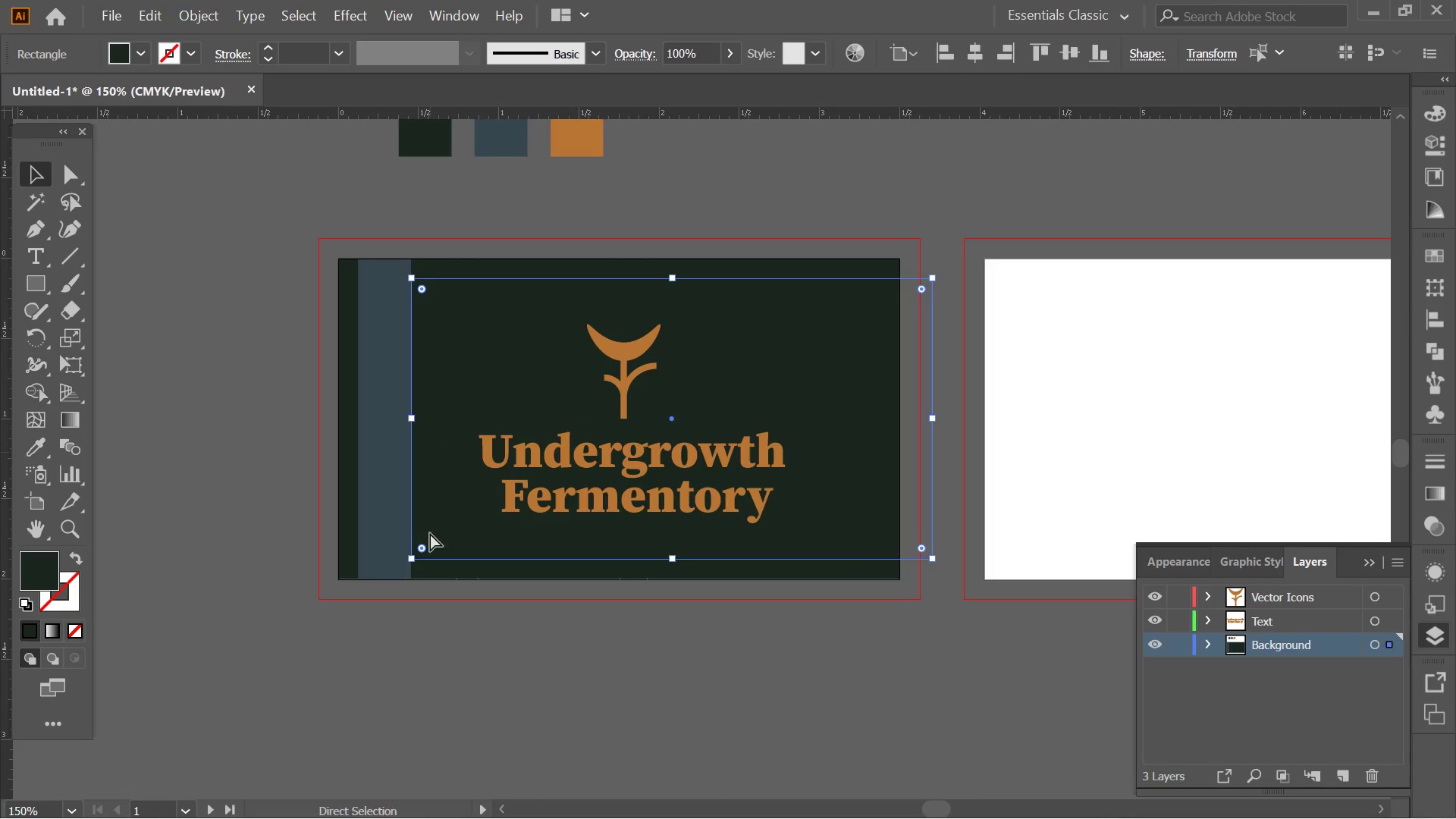 
double_click([394, 570])
 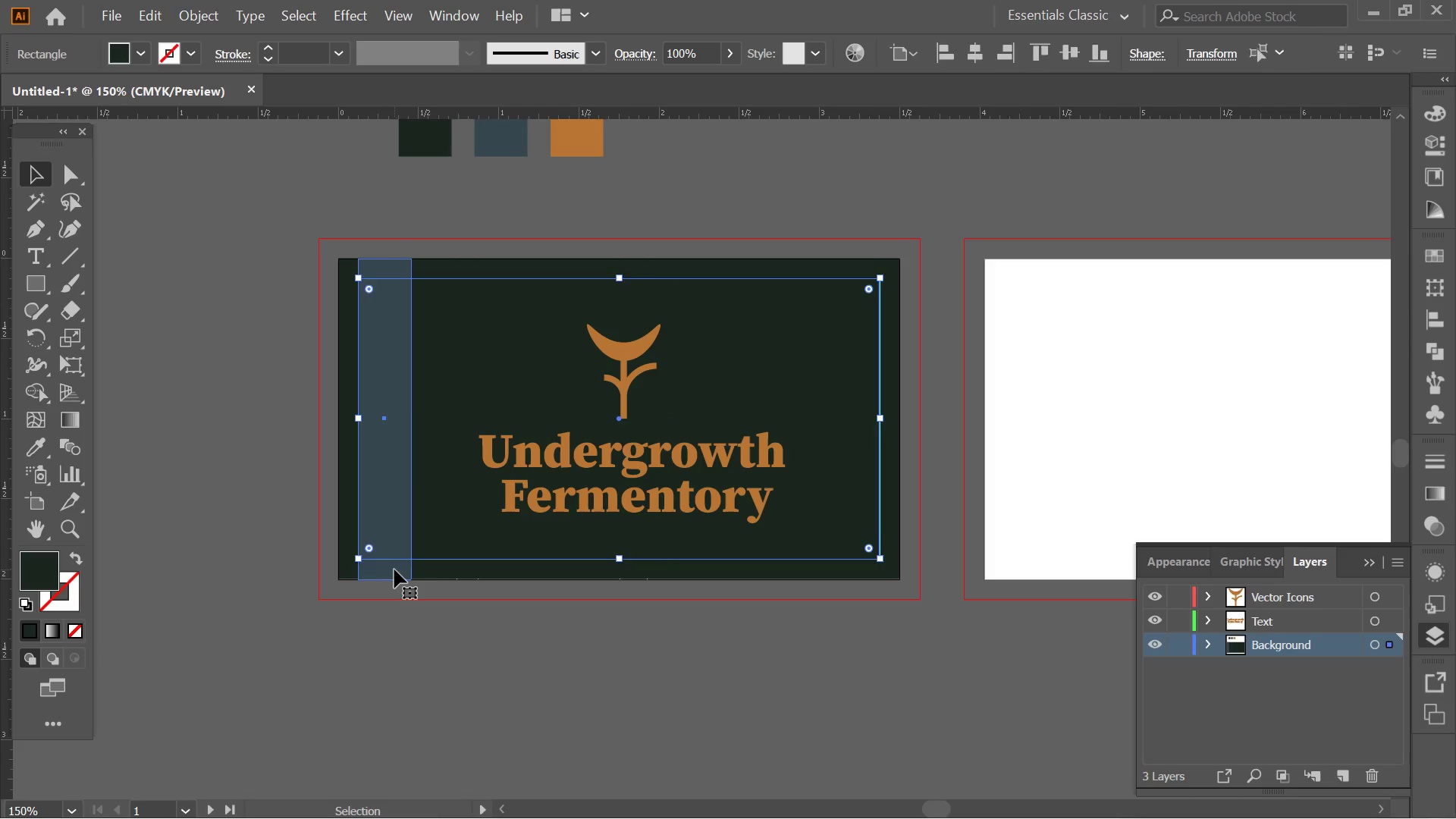 
hold_key(key=AltLeft, duration=1.55)
left_click_drag(start_coordinate=[393, 570], to_coordinate=[454, 569])
 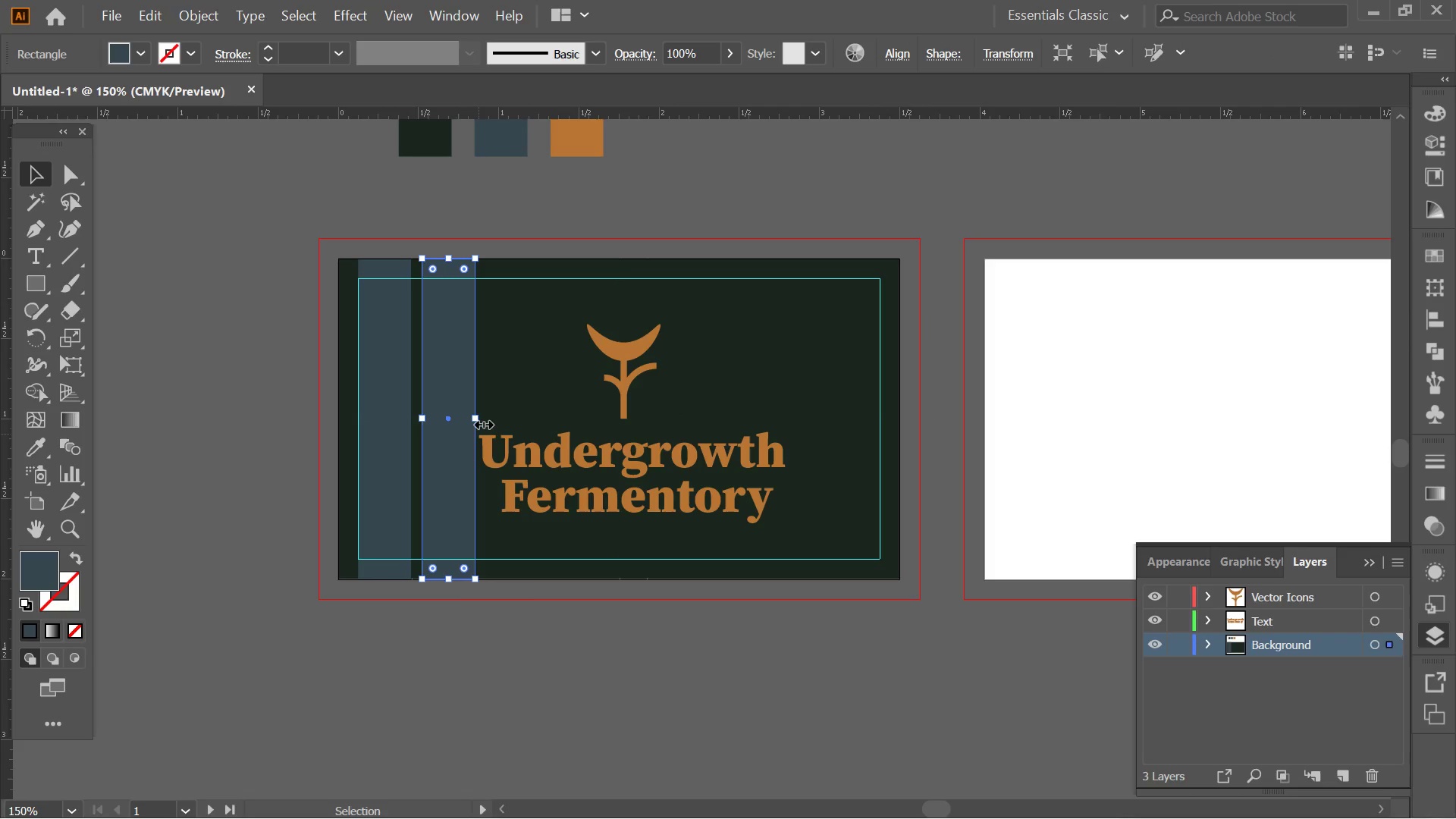 
hold_key(key=ShiftLeft, duration=0.73)
 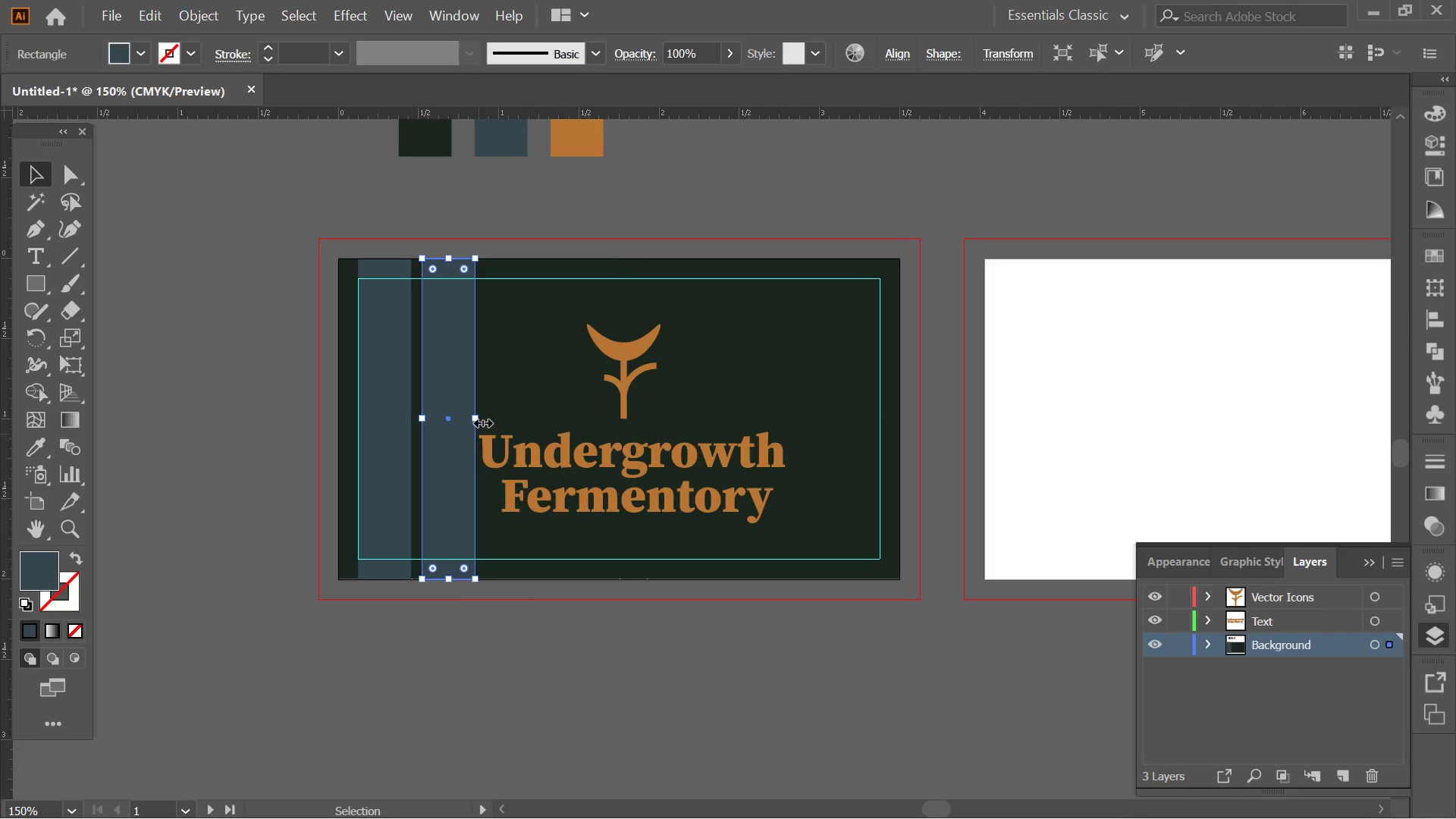 
left_click_drag(start_coordinate=[481, 421], to_coordinate=[432, 421])
 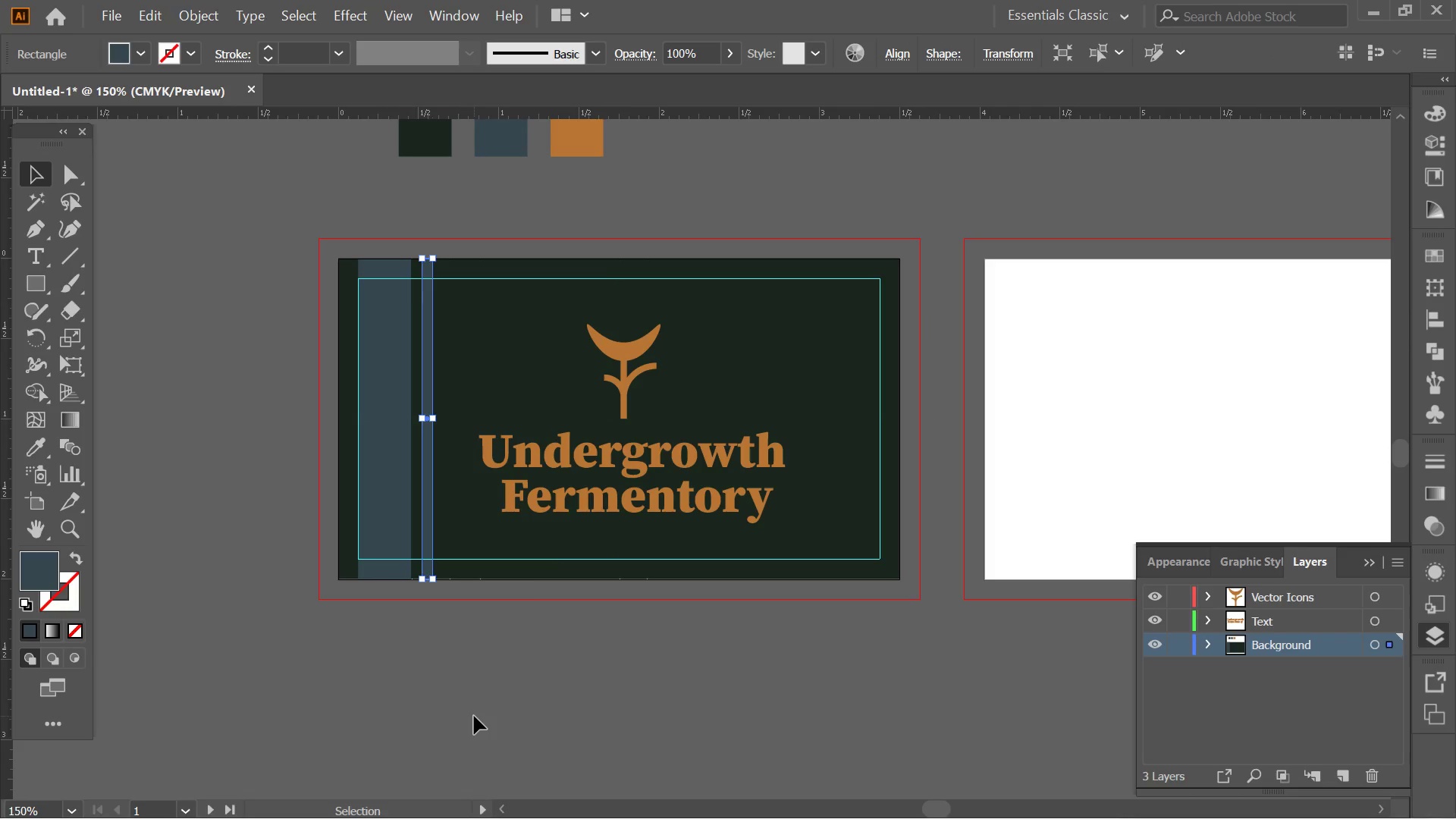 
left_click([474, 716])
 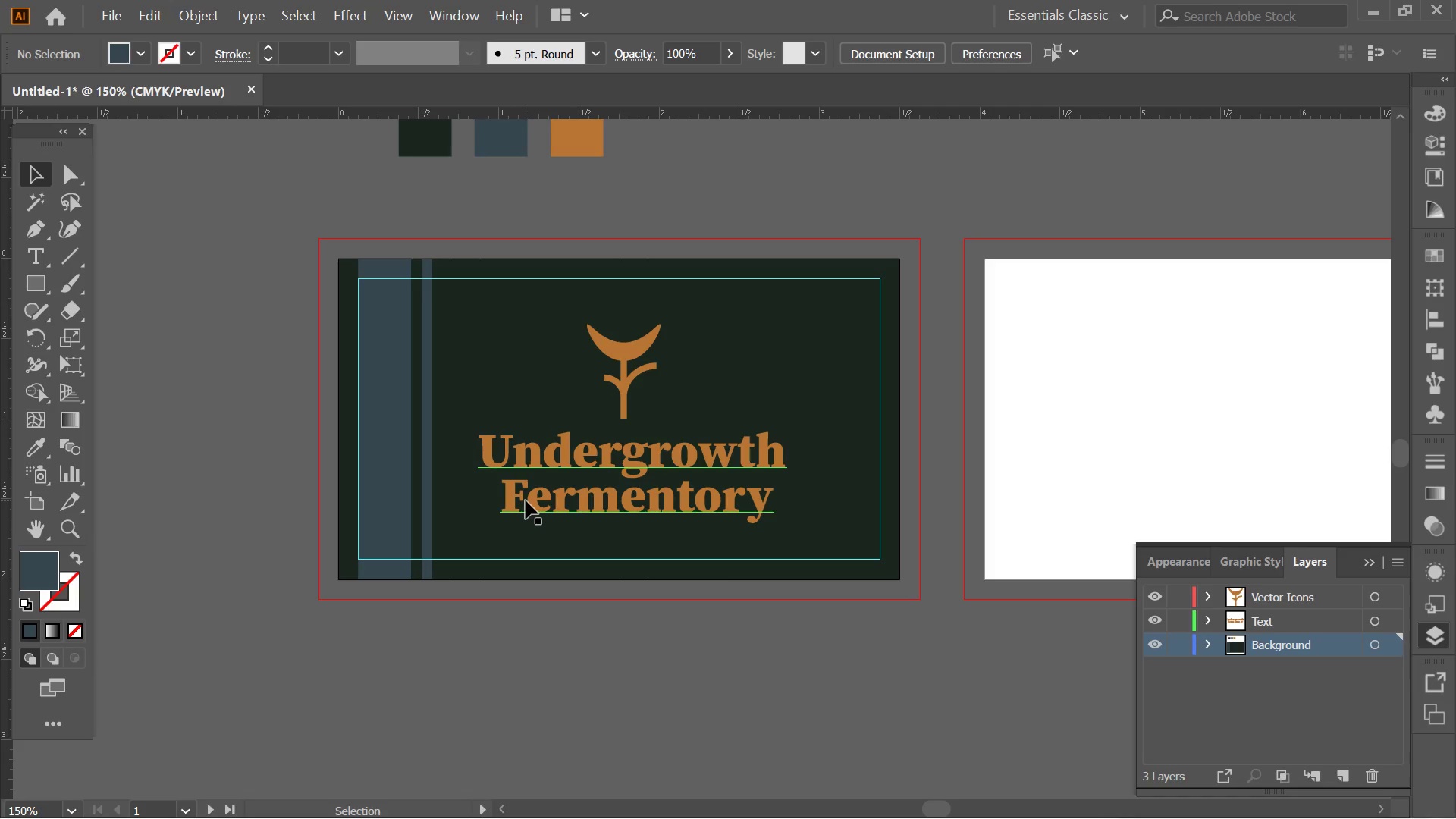 
wait(8.53)
 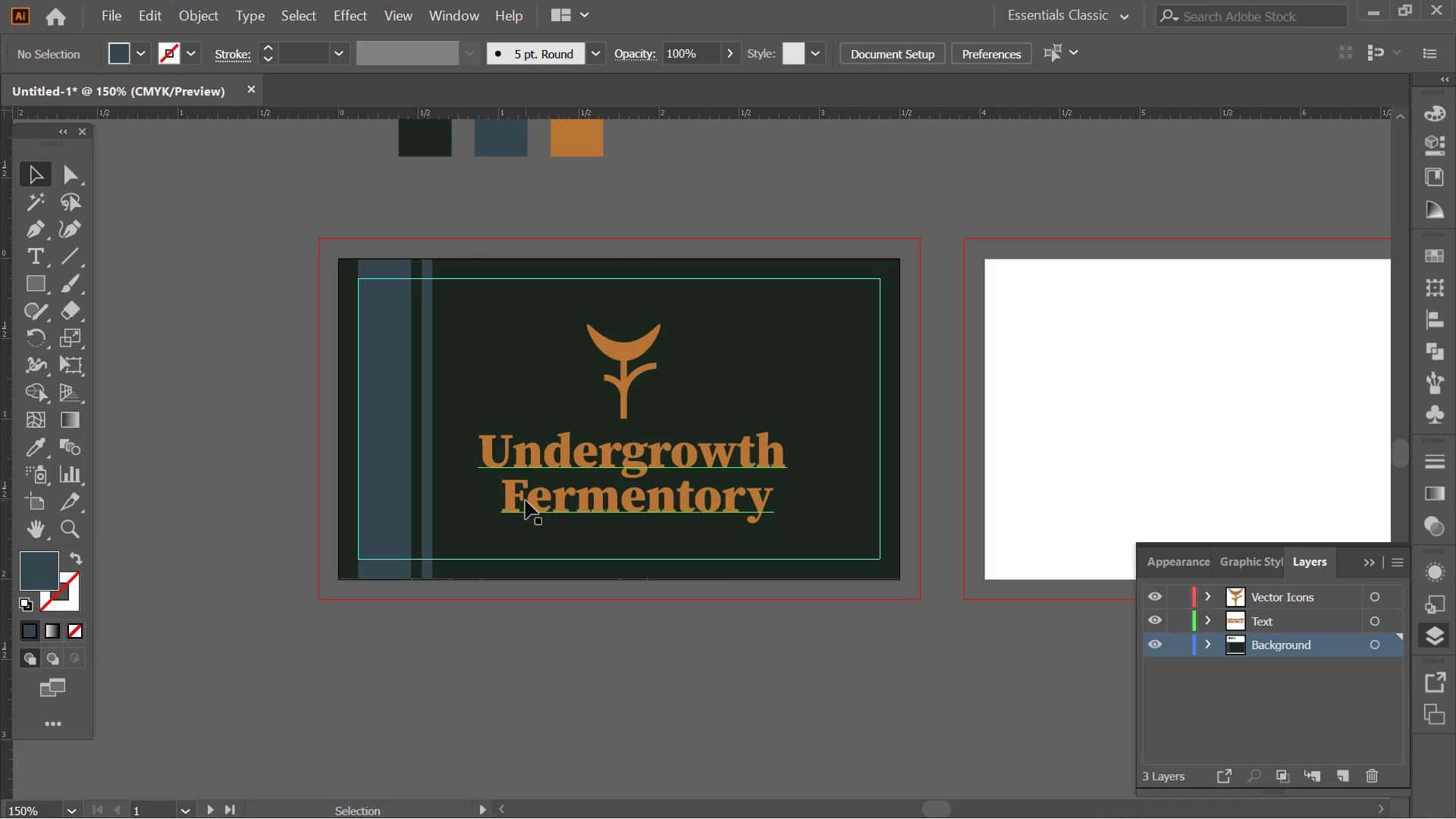 
left_click([526, 500])
 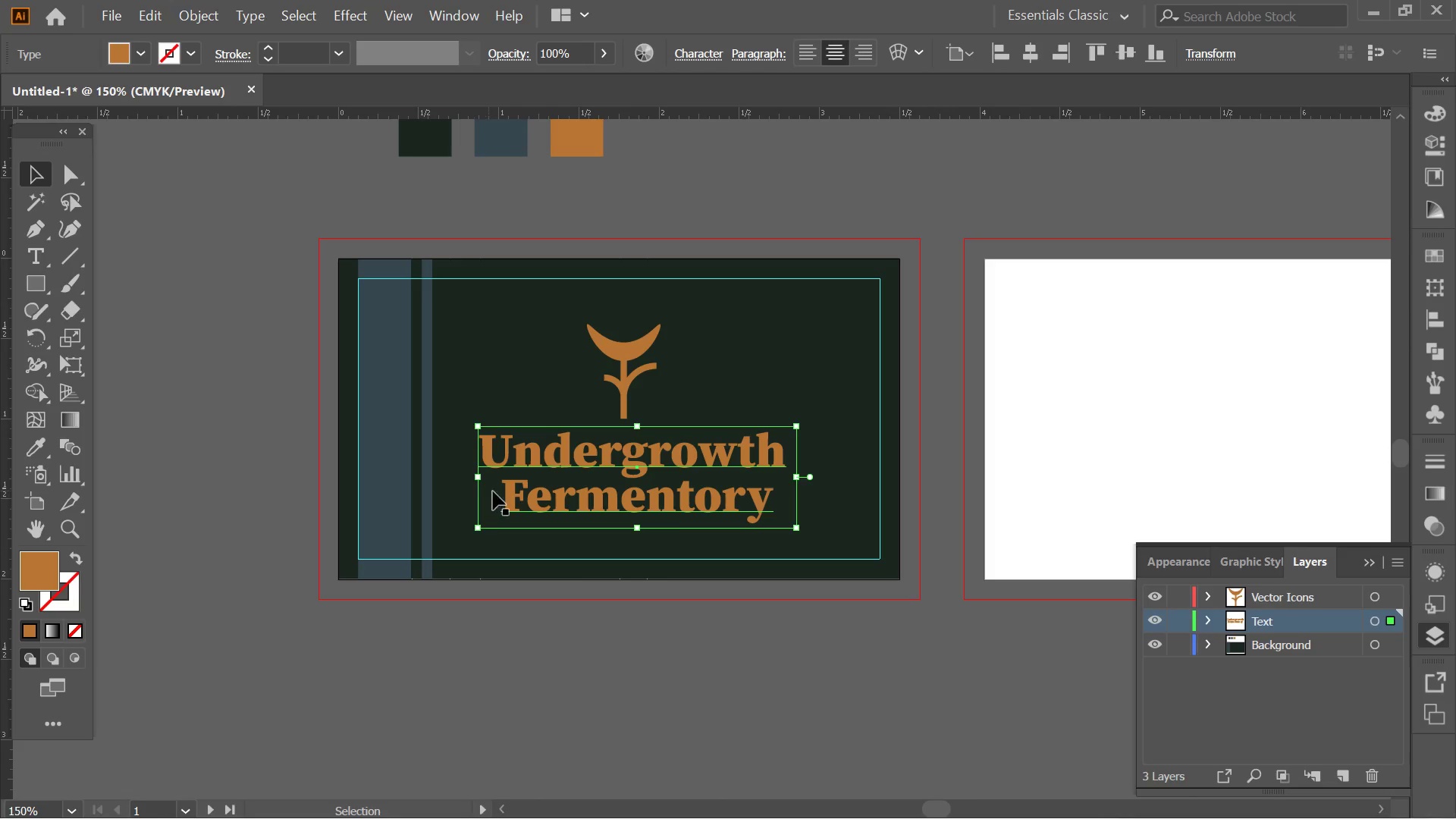 
double_click([508, 491])
 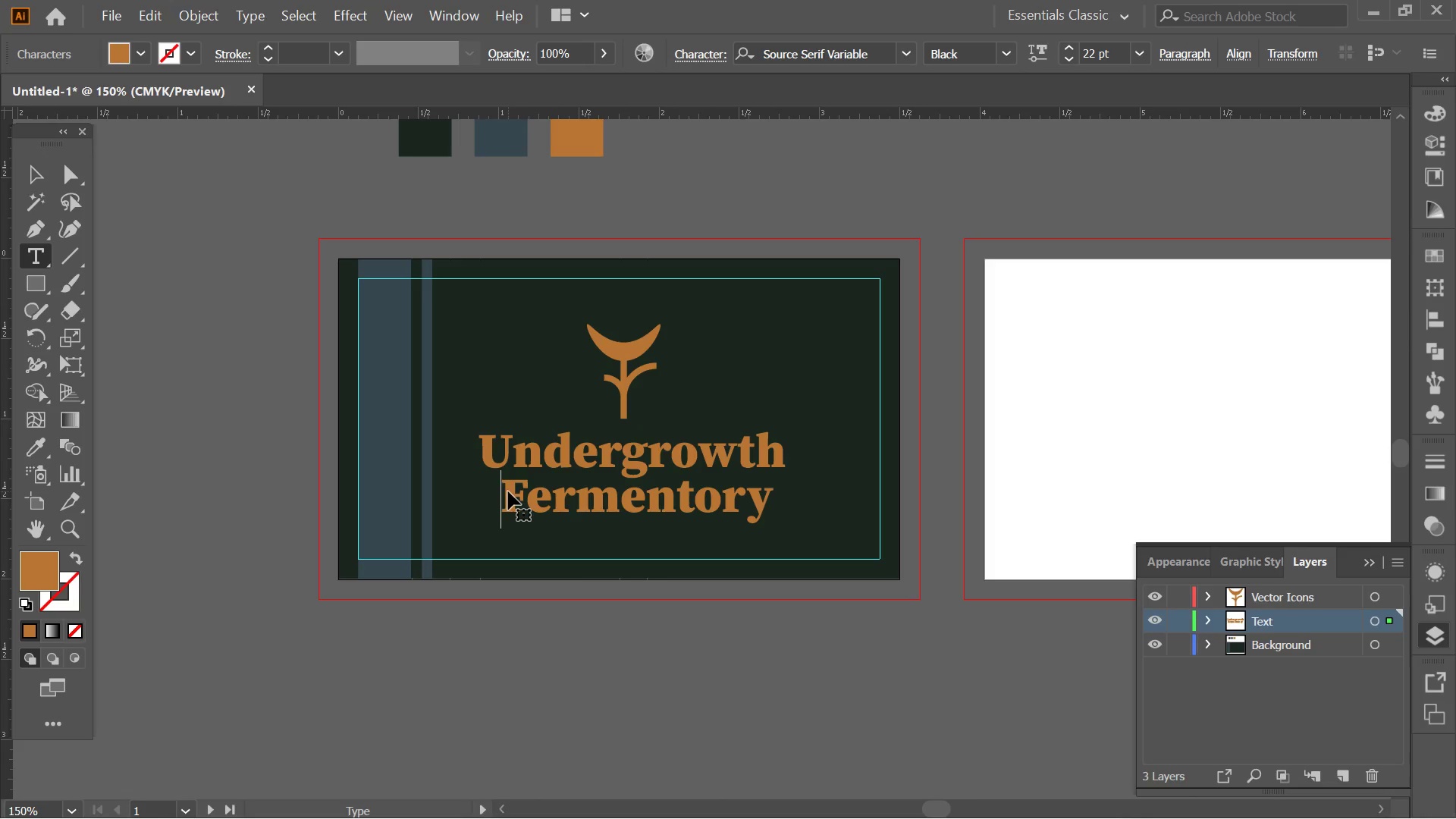 
key(Backspace)
 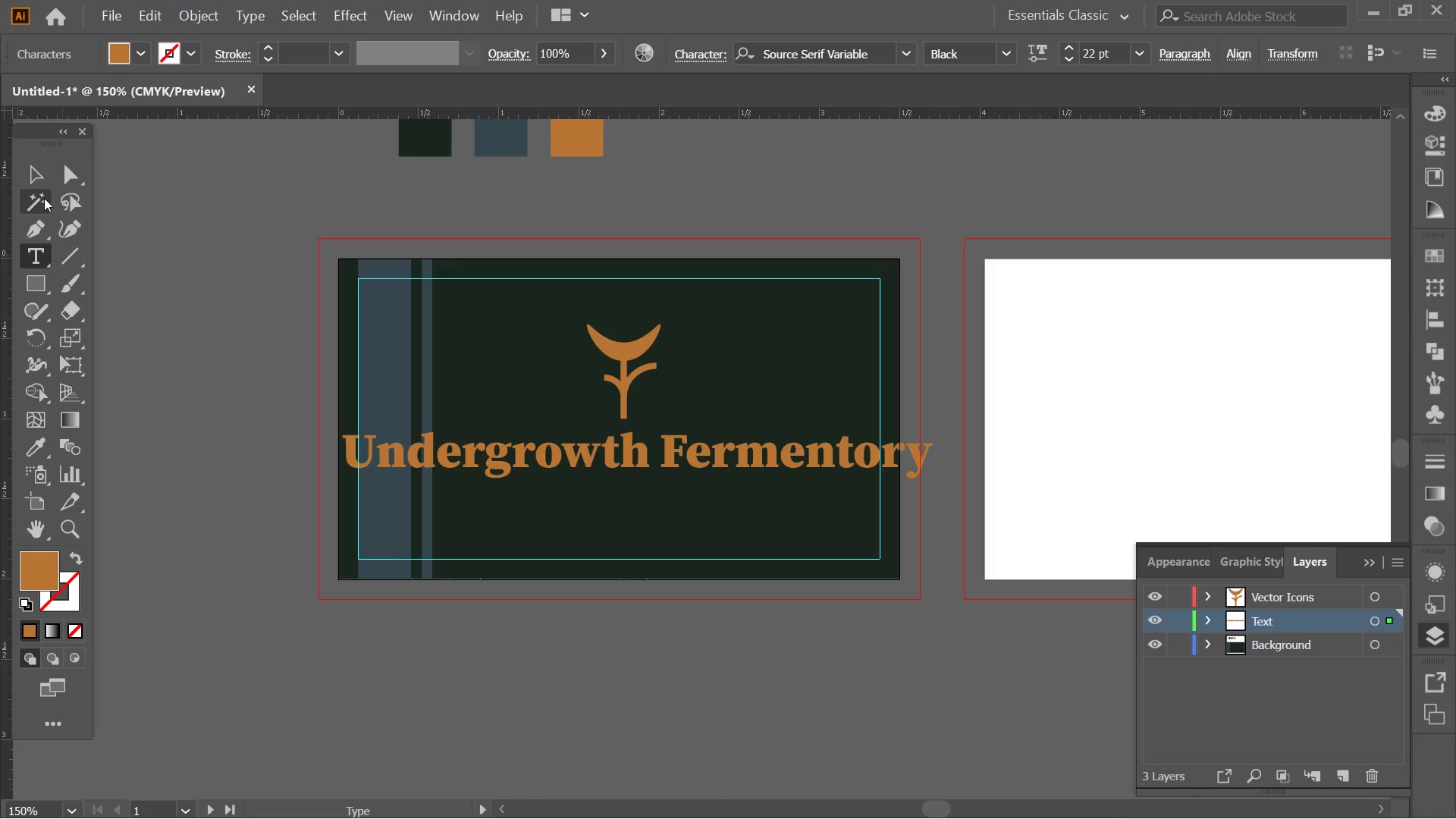 
left_click([36, 178])
 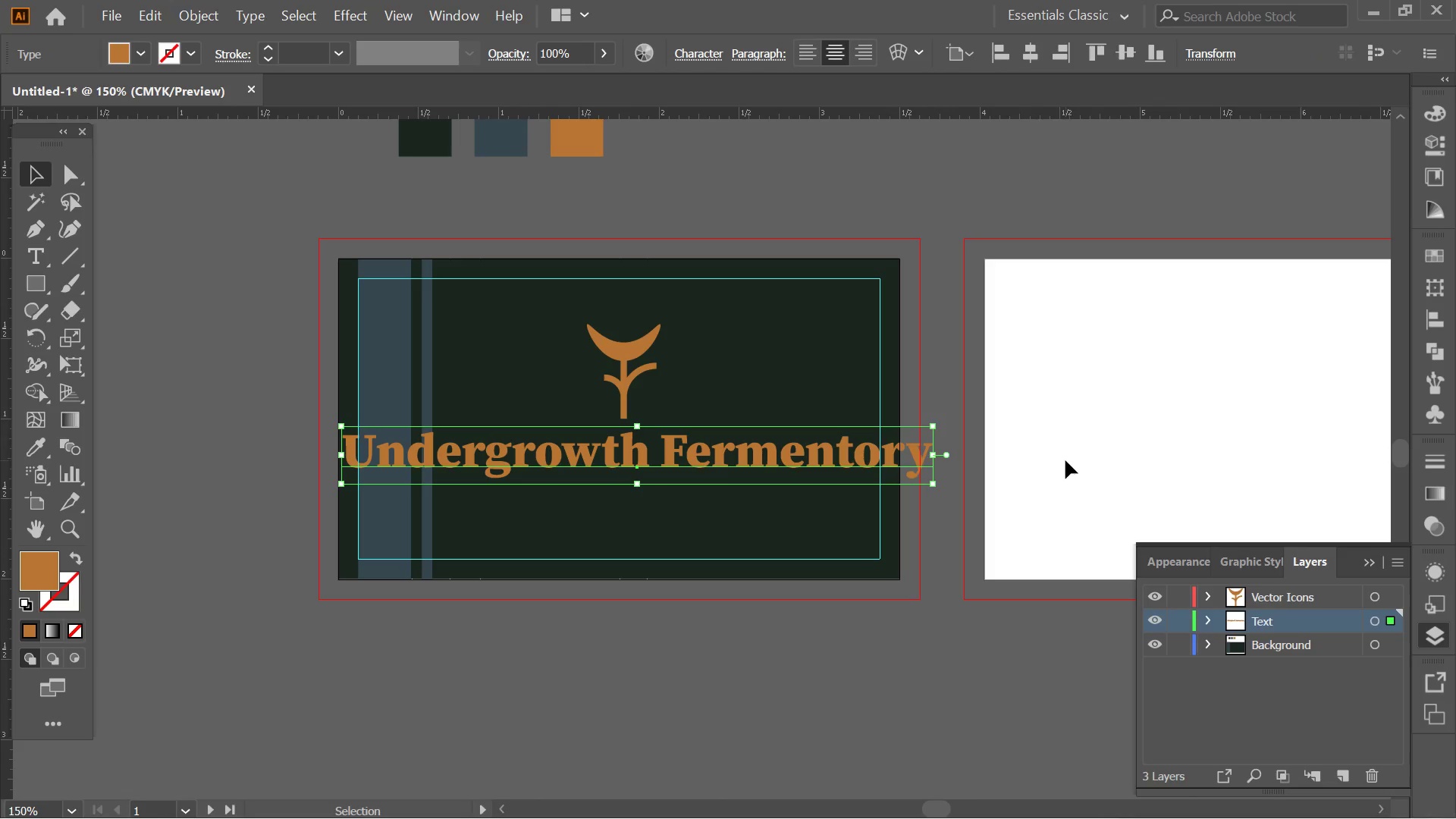 
hold_key(key=ShiftLeft, duration=4.14)
hold_key(key=AltLeft, duration=3.83)
left_click_drag(start_coordinate=[933, 429], to_coordinate=[849, 431])
 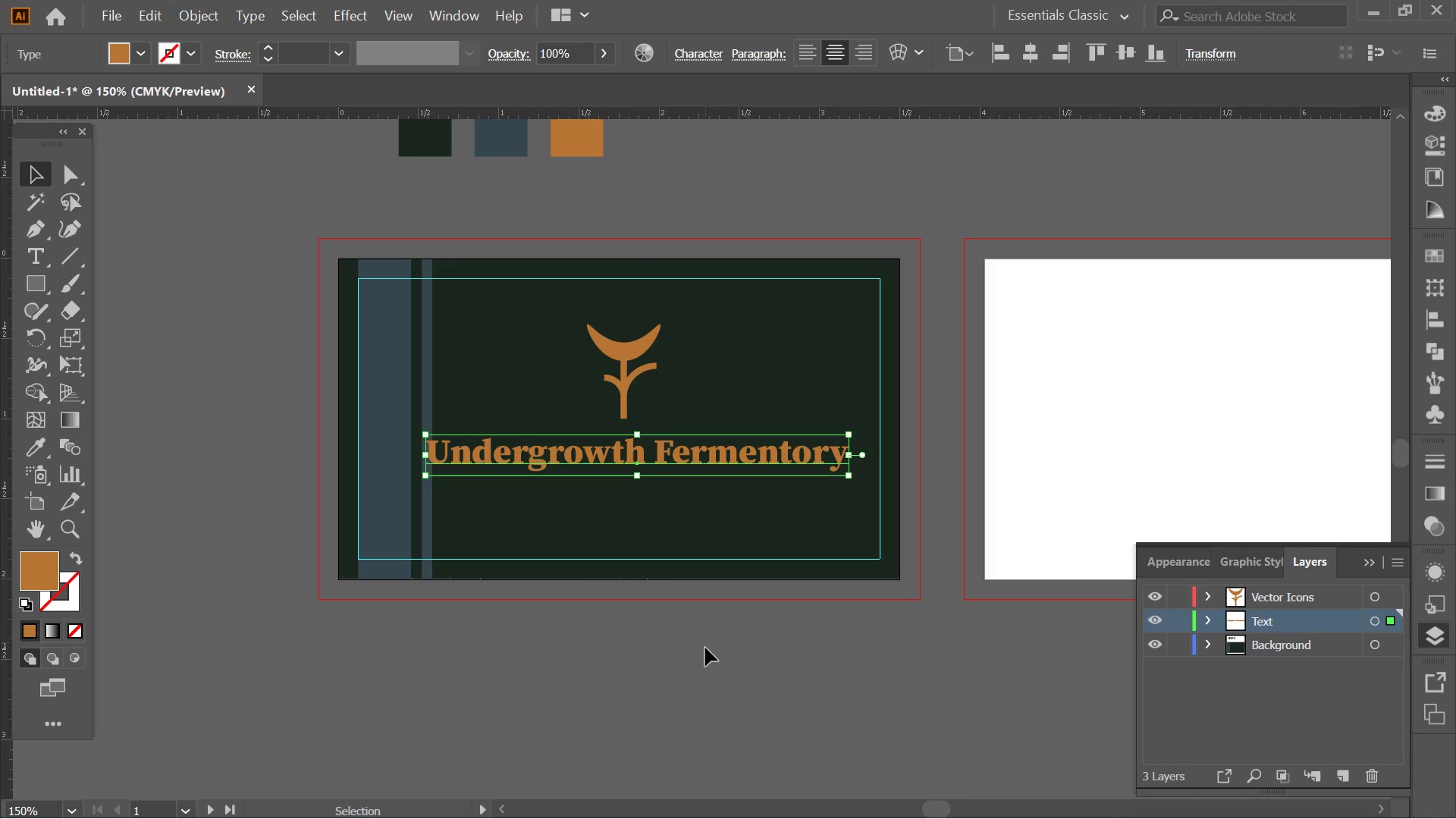 
left_click([705, 648])
 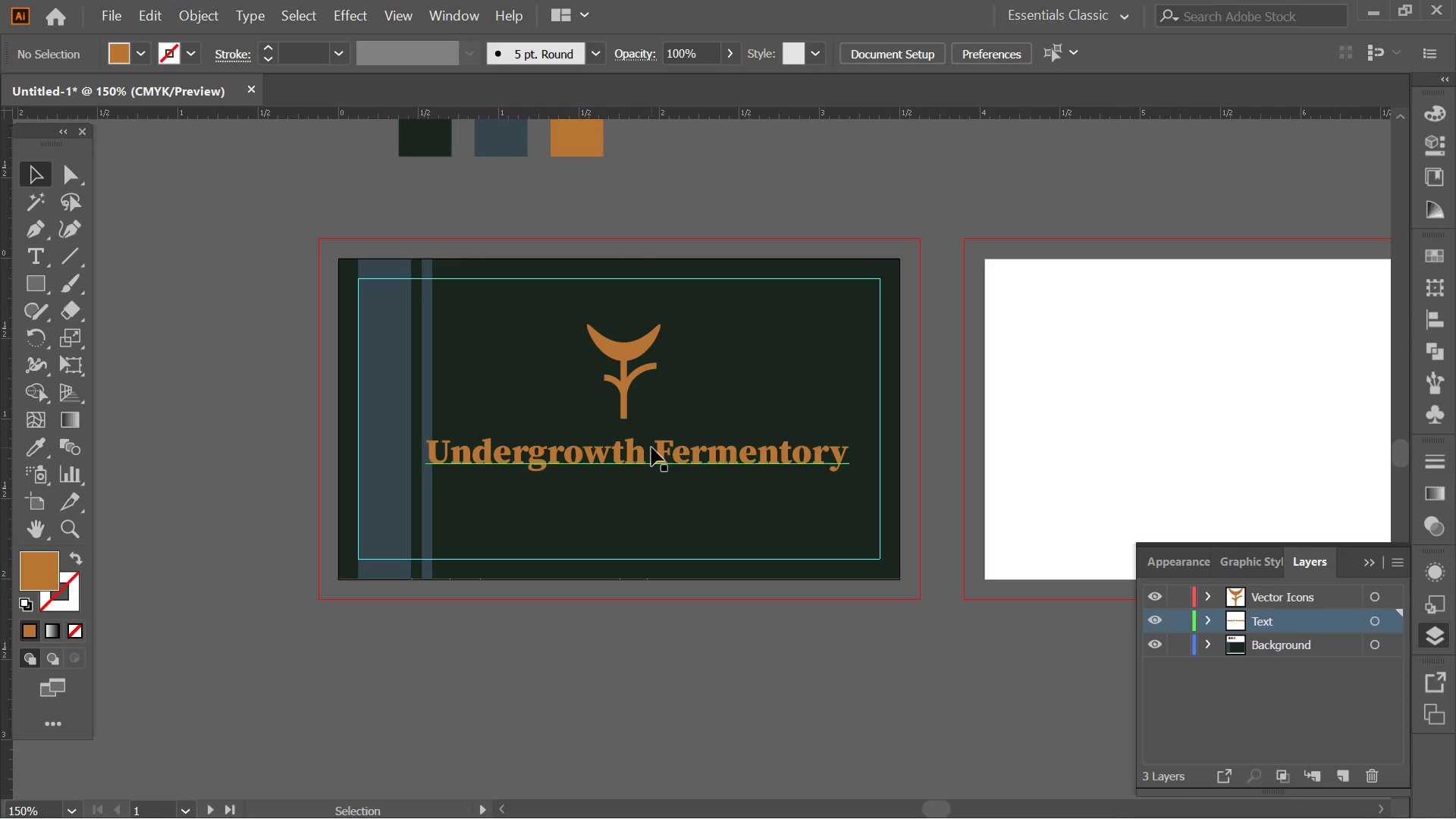 
double_click([651, 447])
 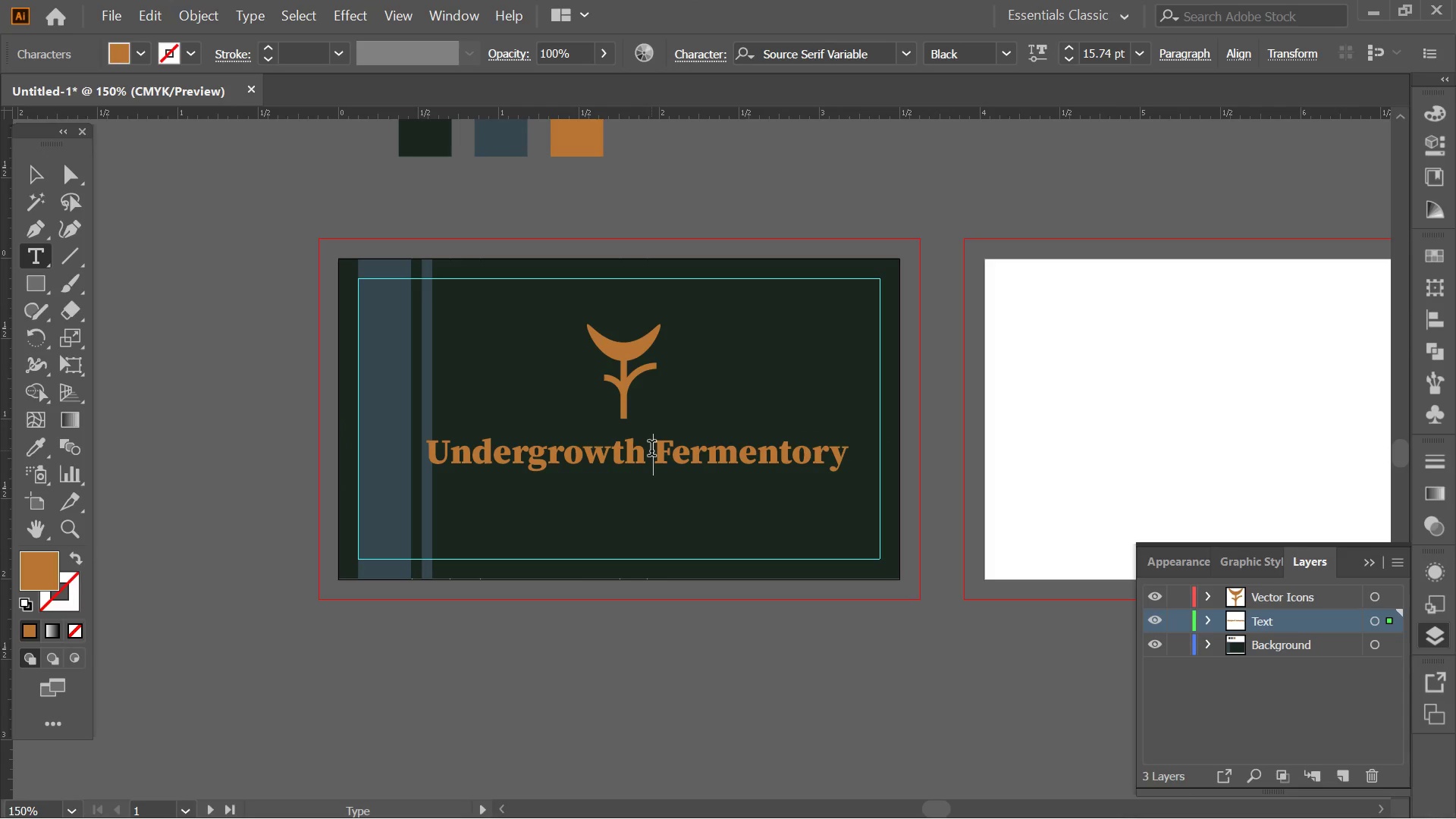 
key(Enter)
 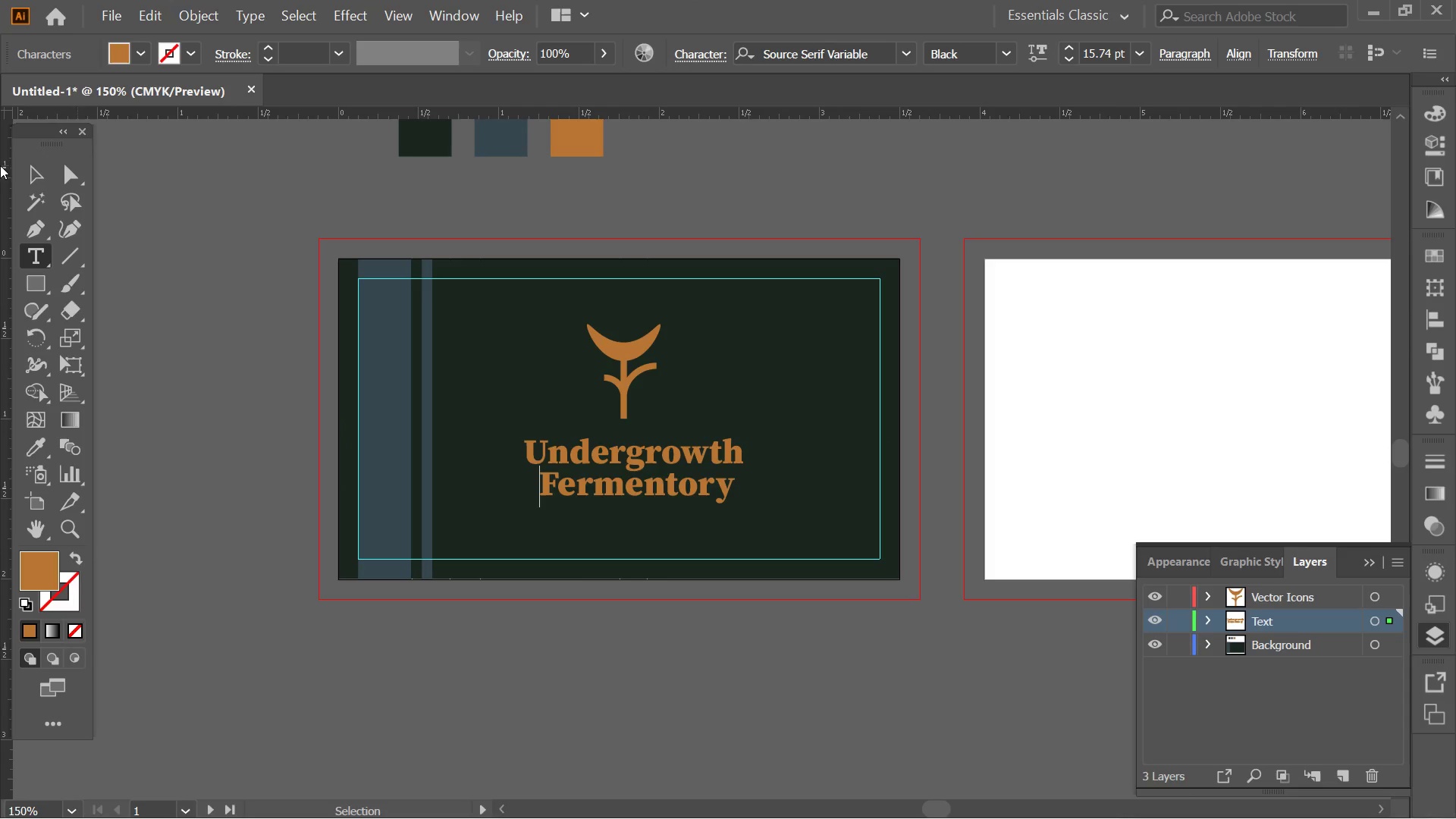 
left_click([24, 165])
 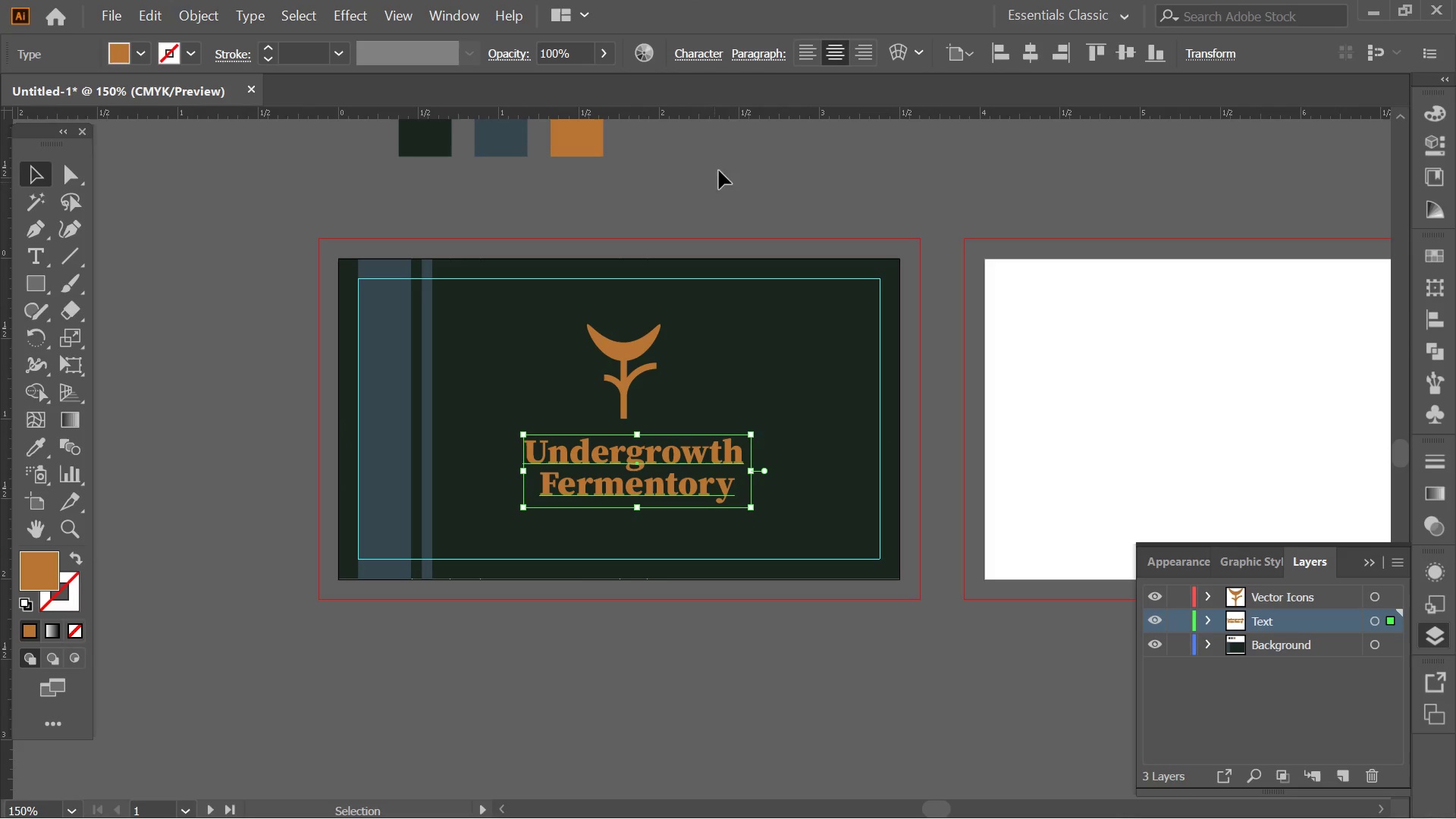 
left_click([804, 62])
 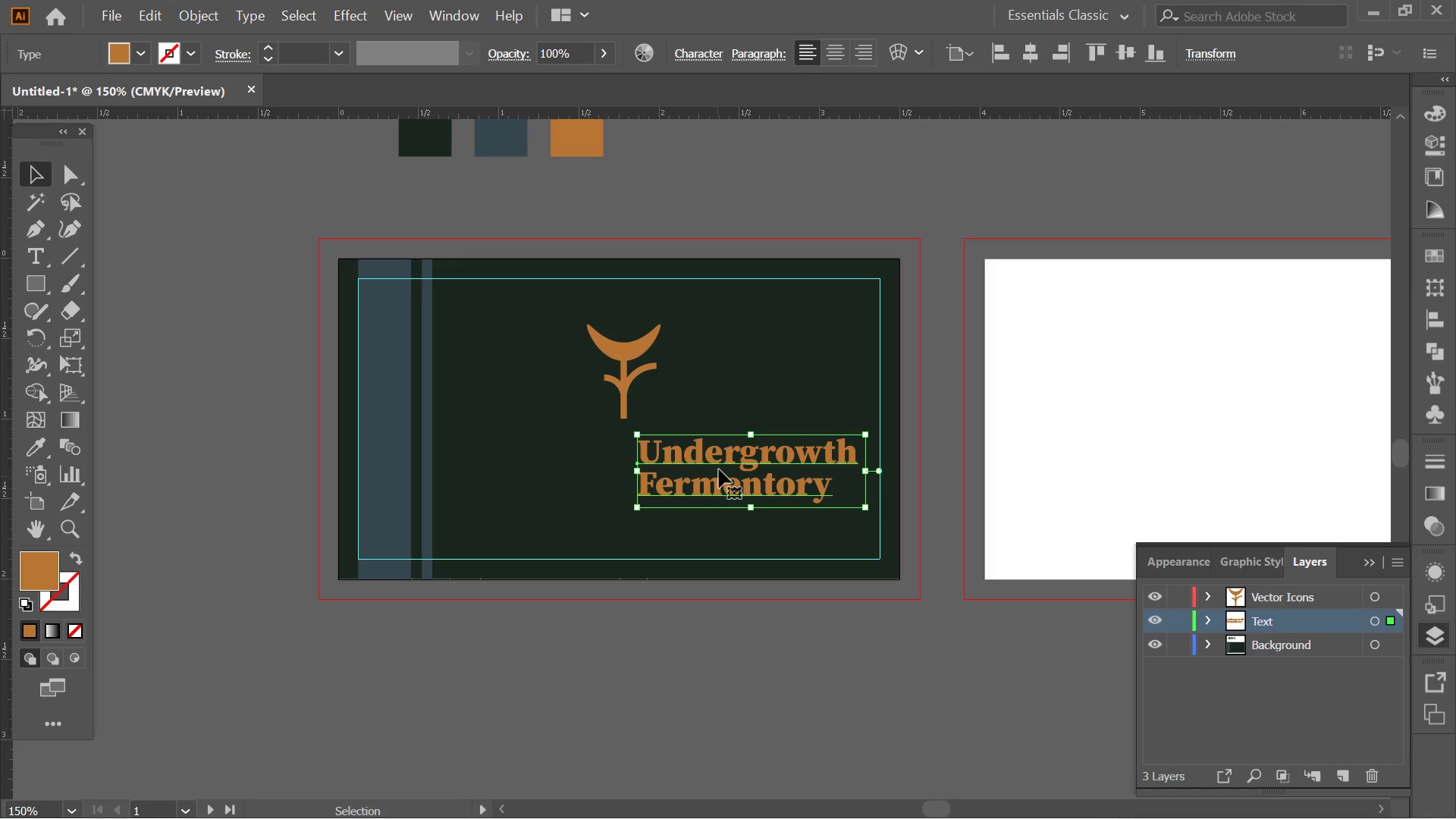 
left_click_drag(start_coordinate=[714, 460], to_coordinate=[532, 484])
 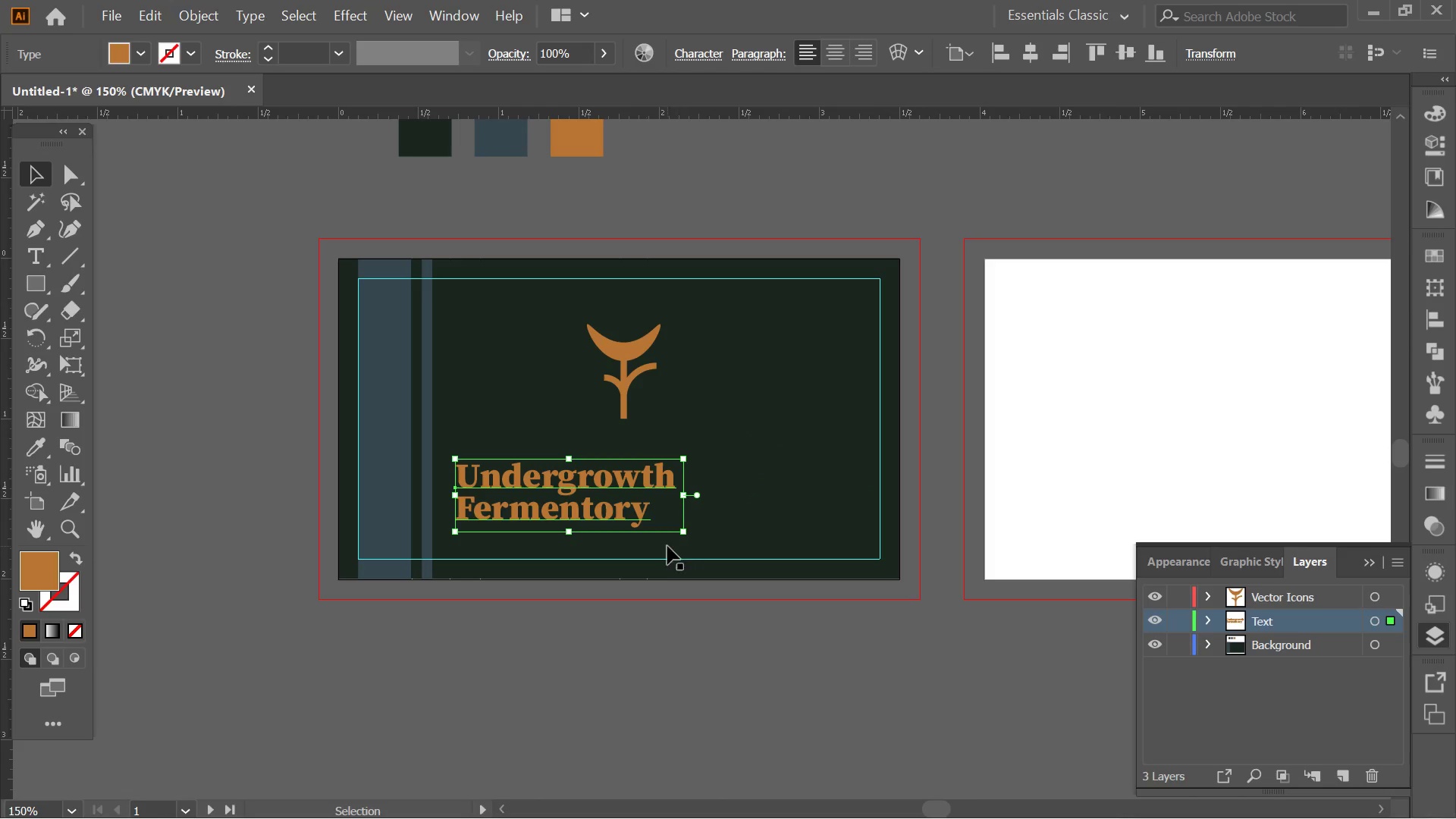 
hold_key(key=ShiftLeft, duration=5.78)
left_click_drag(start_coordinate=[688, 532], to_coordinate=[934, 559])
 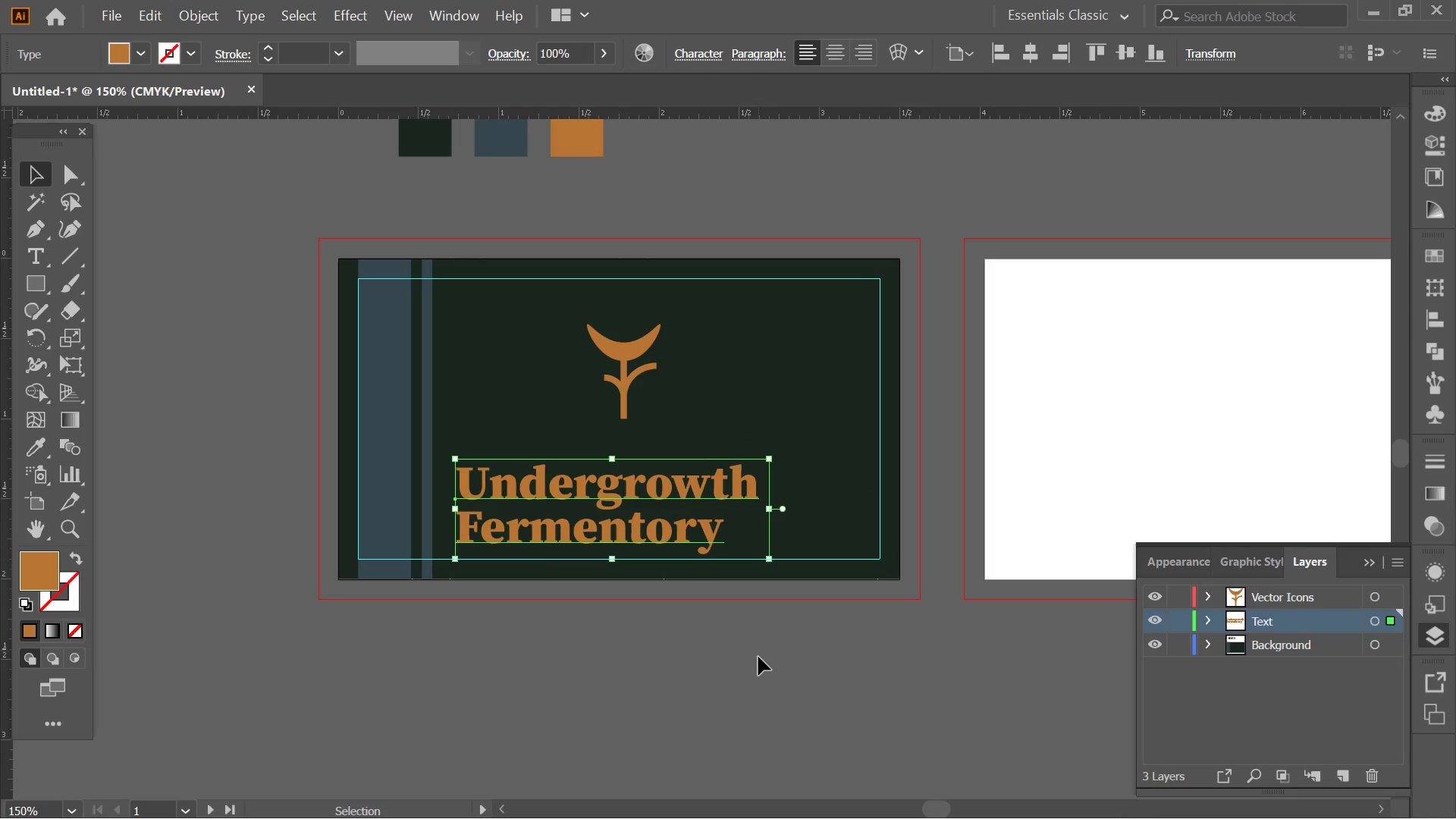 
left_click([758, 658])
 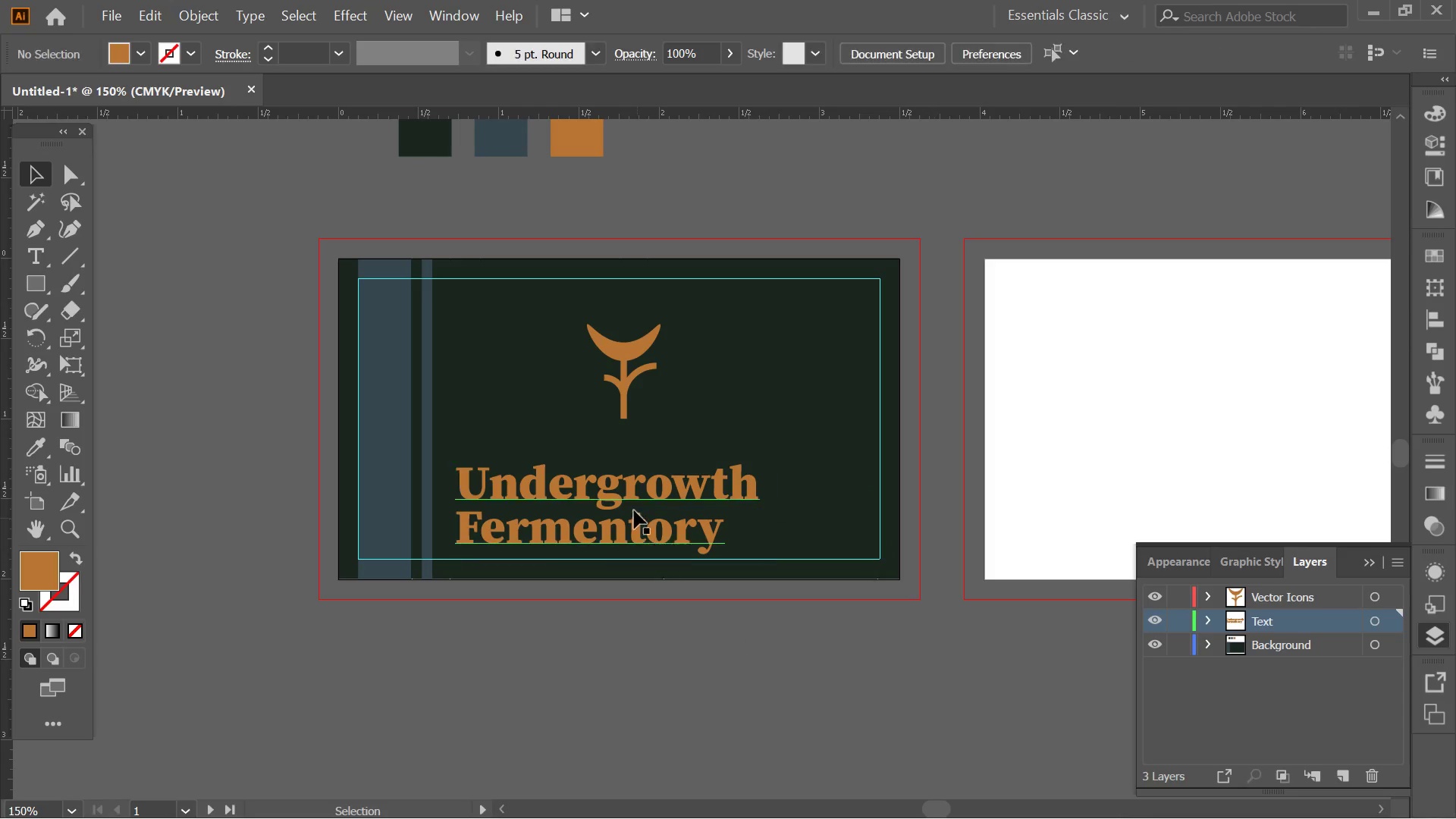 
left_click([632, 499])
 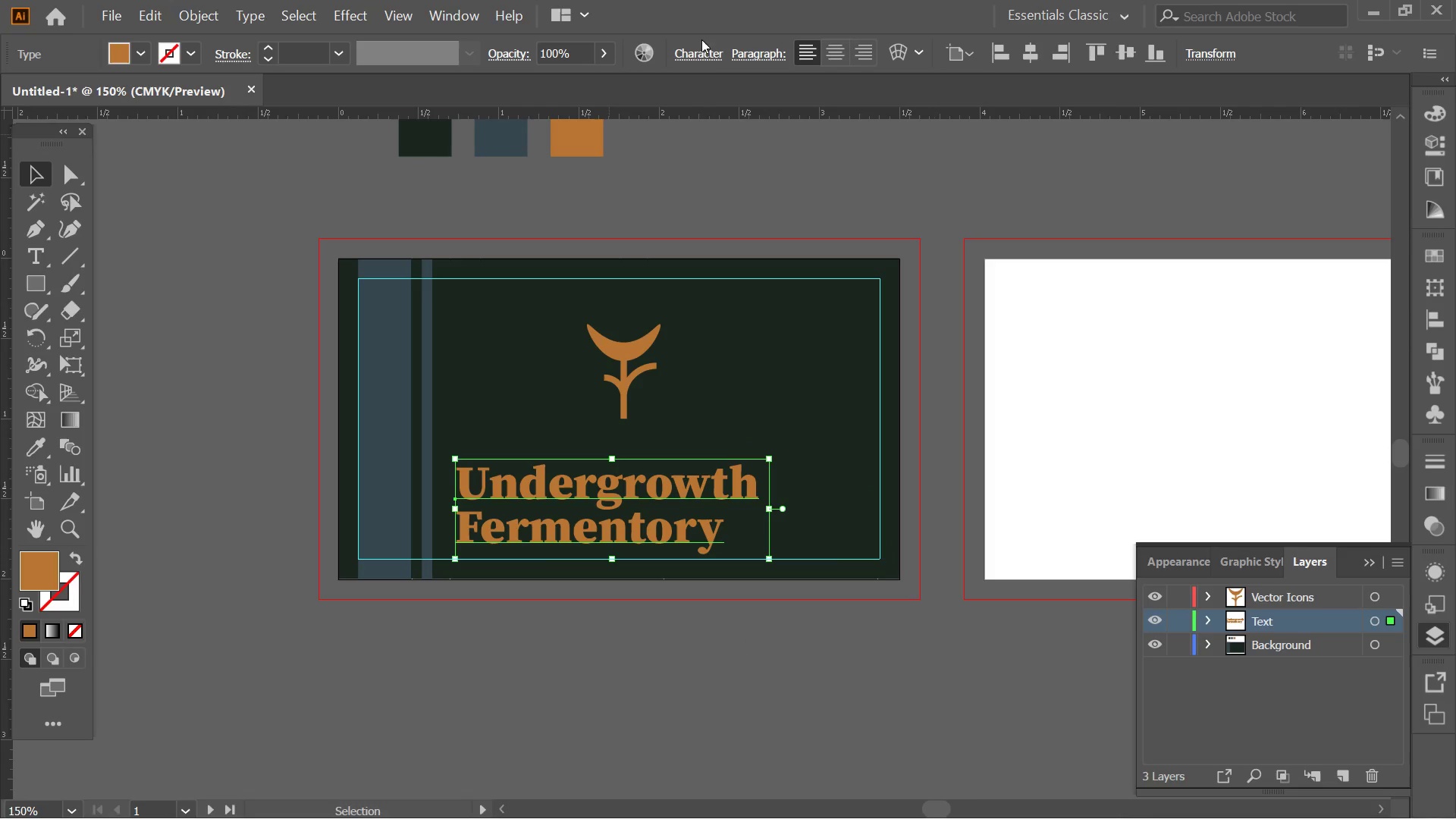 
left_click([703, 62])
 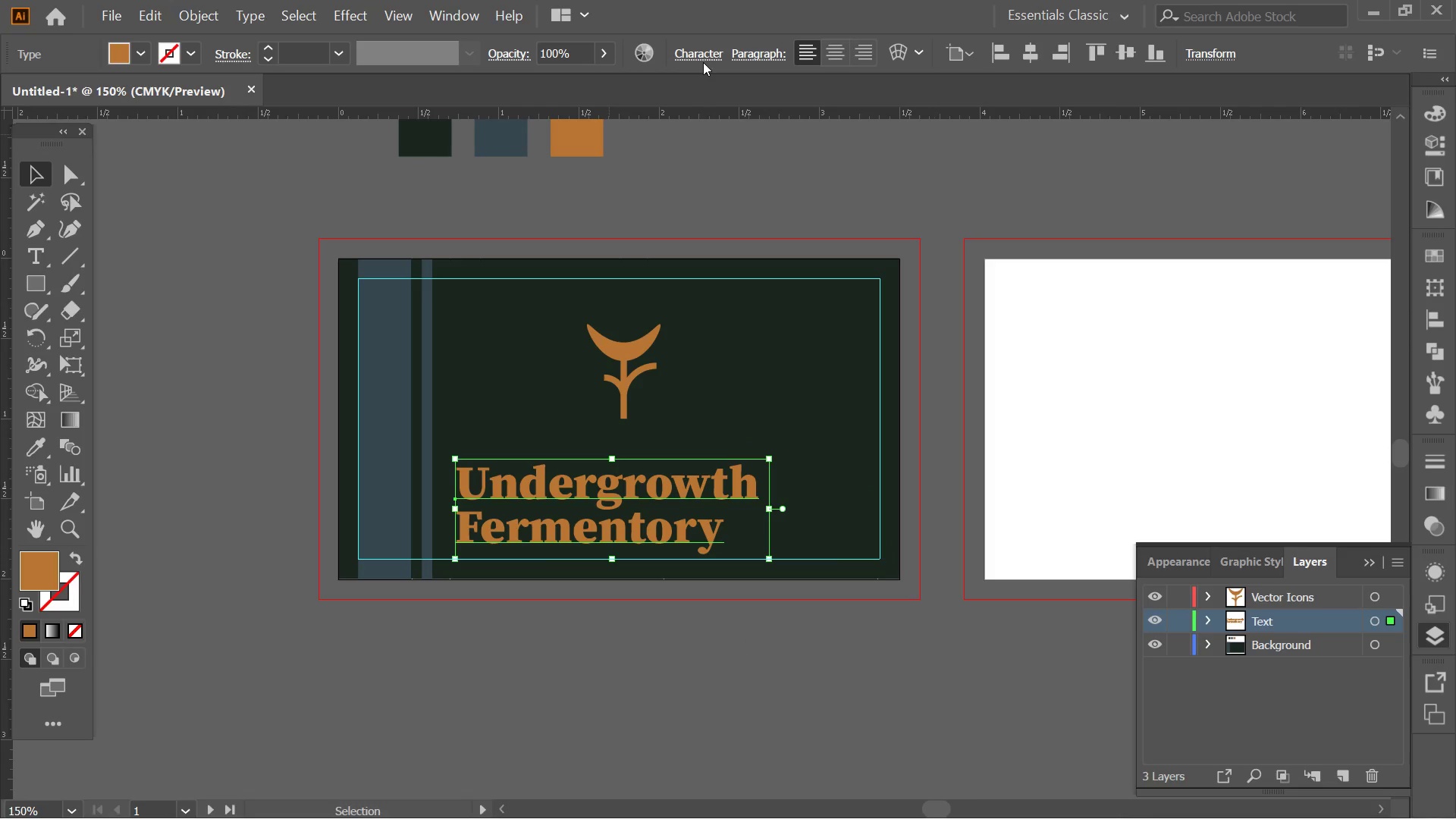 
left_click([703, 60])
 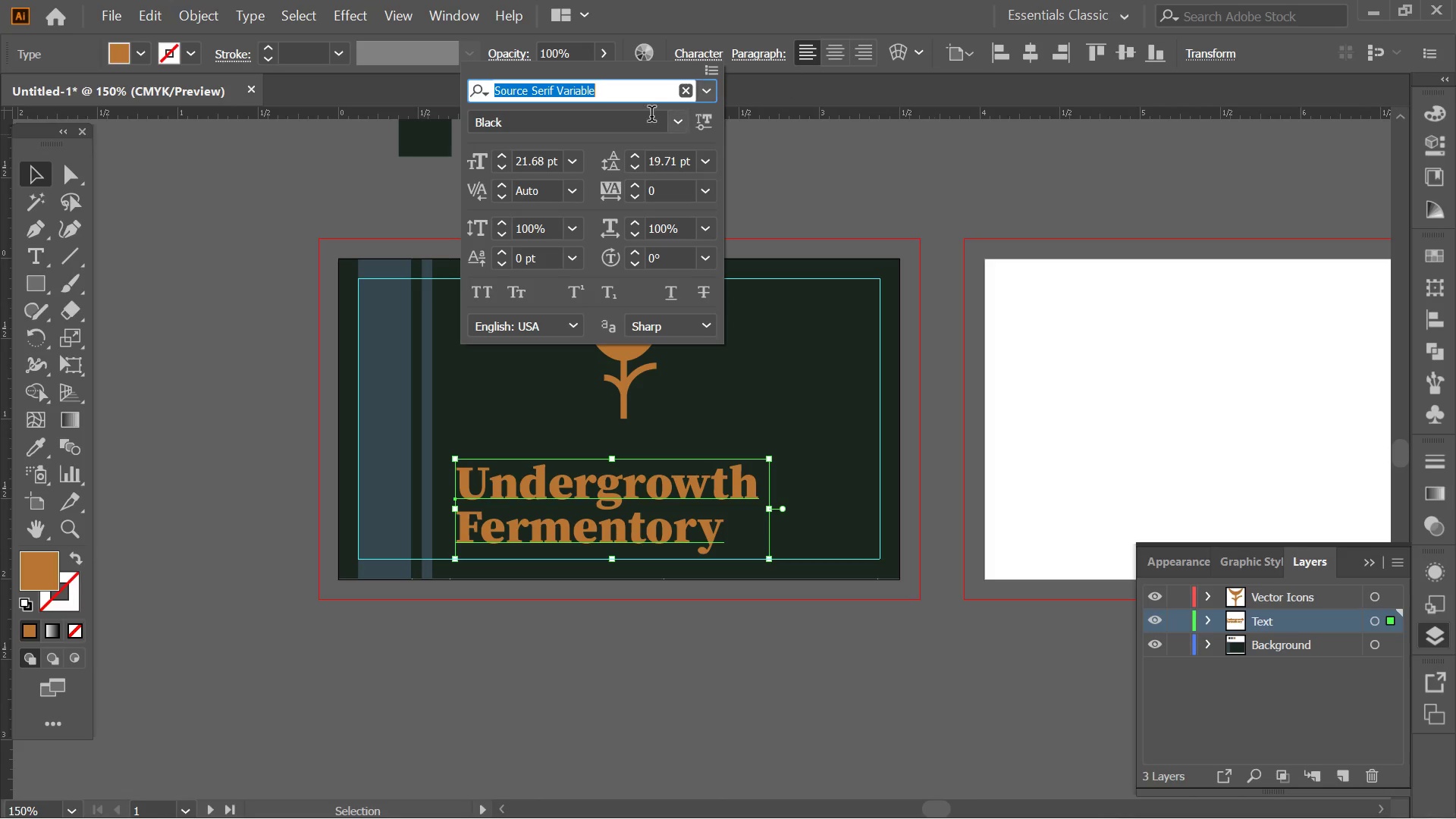 
mouse_move([504, 200])
 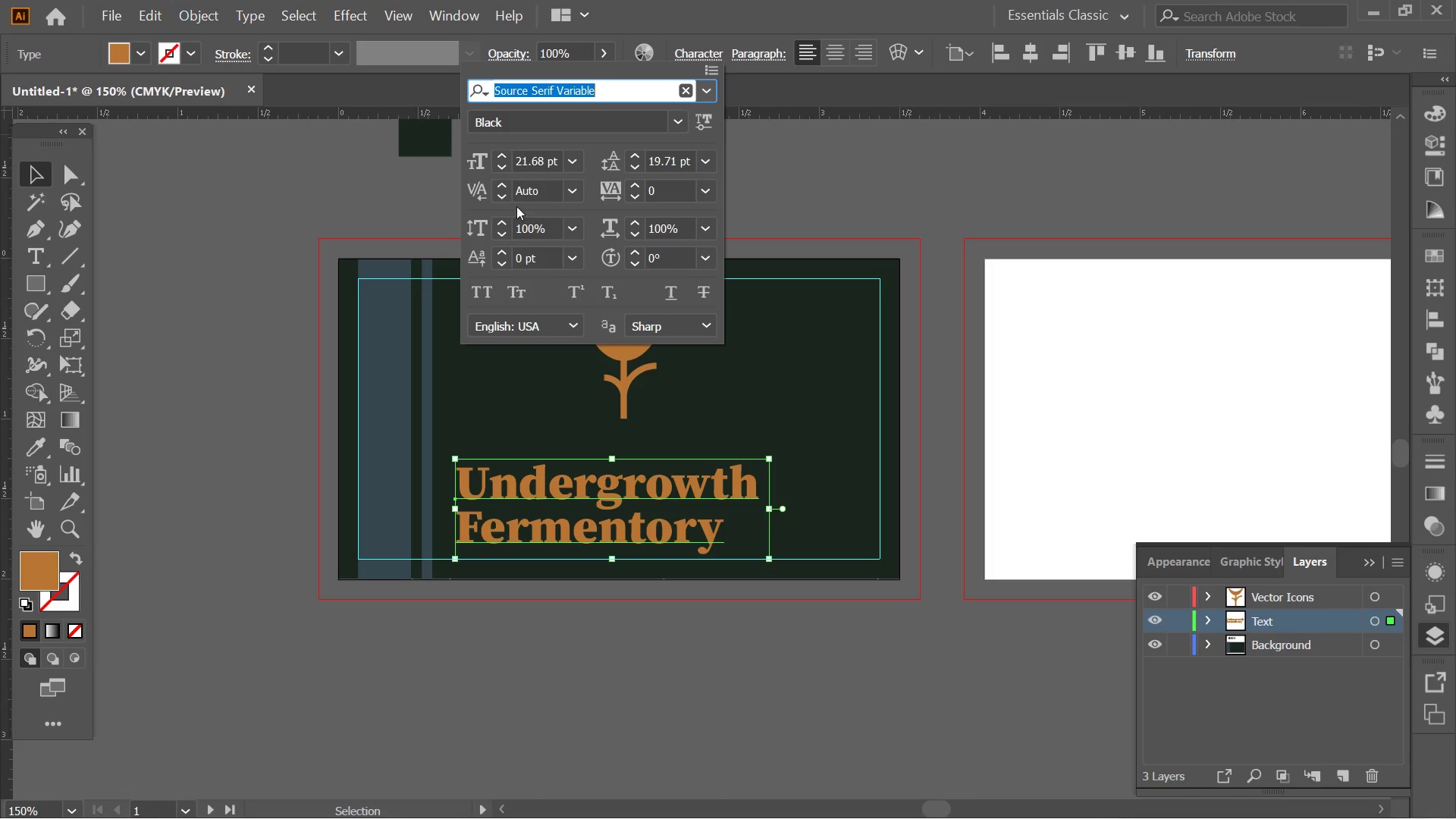 
double_click([507, 190])
 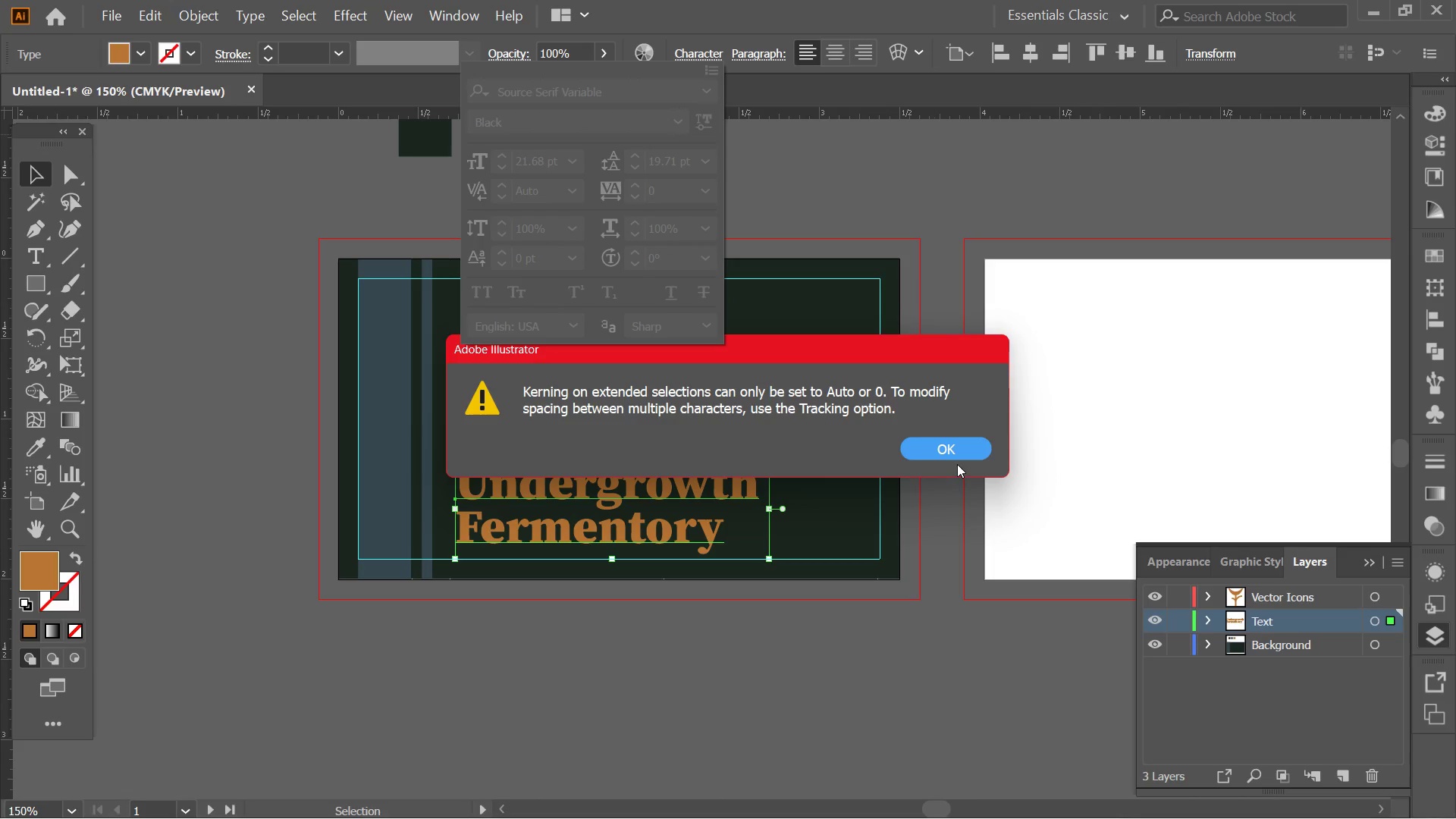 
double_click([956, 458])
 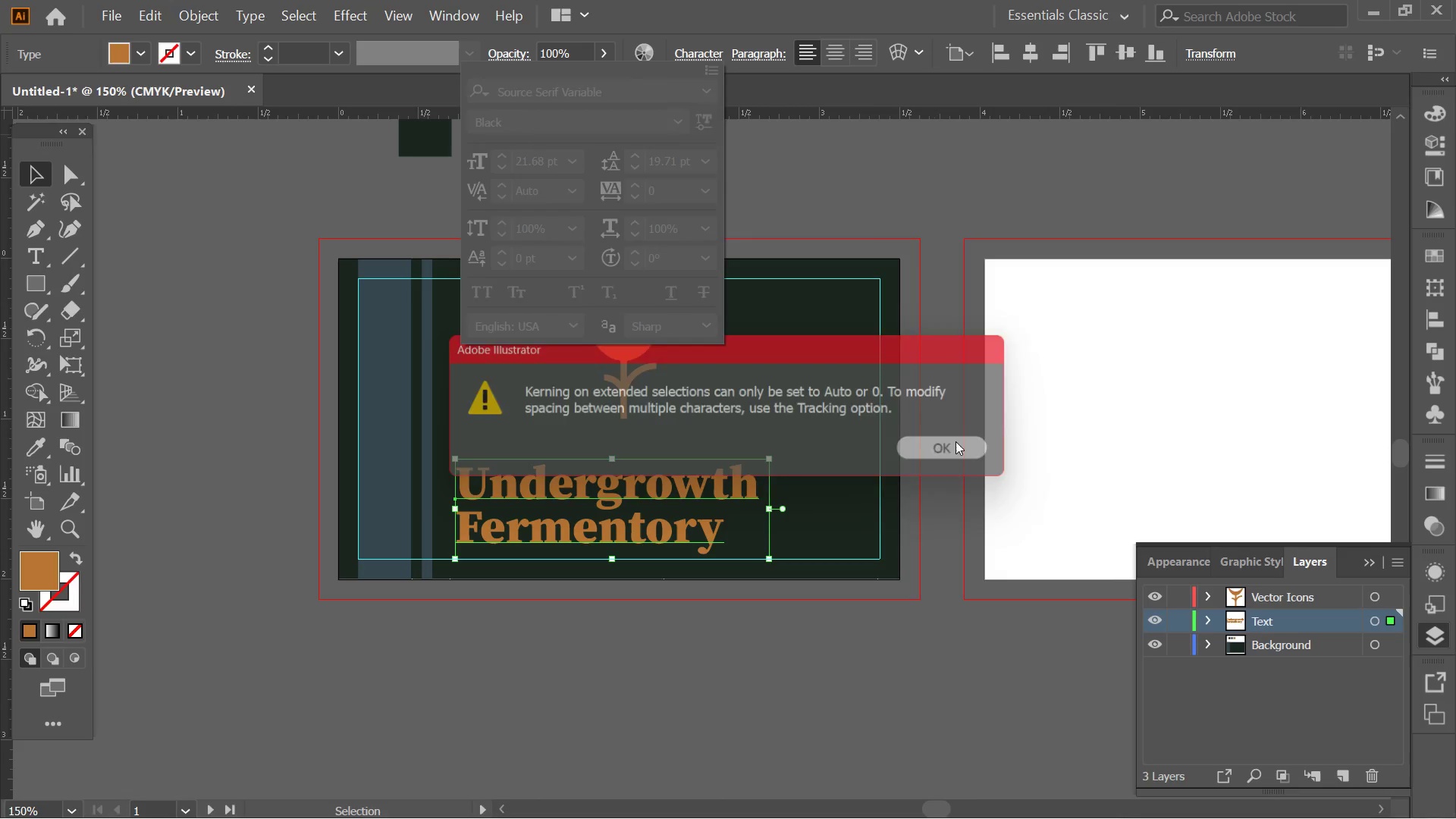 
triple_click([956, 441])
 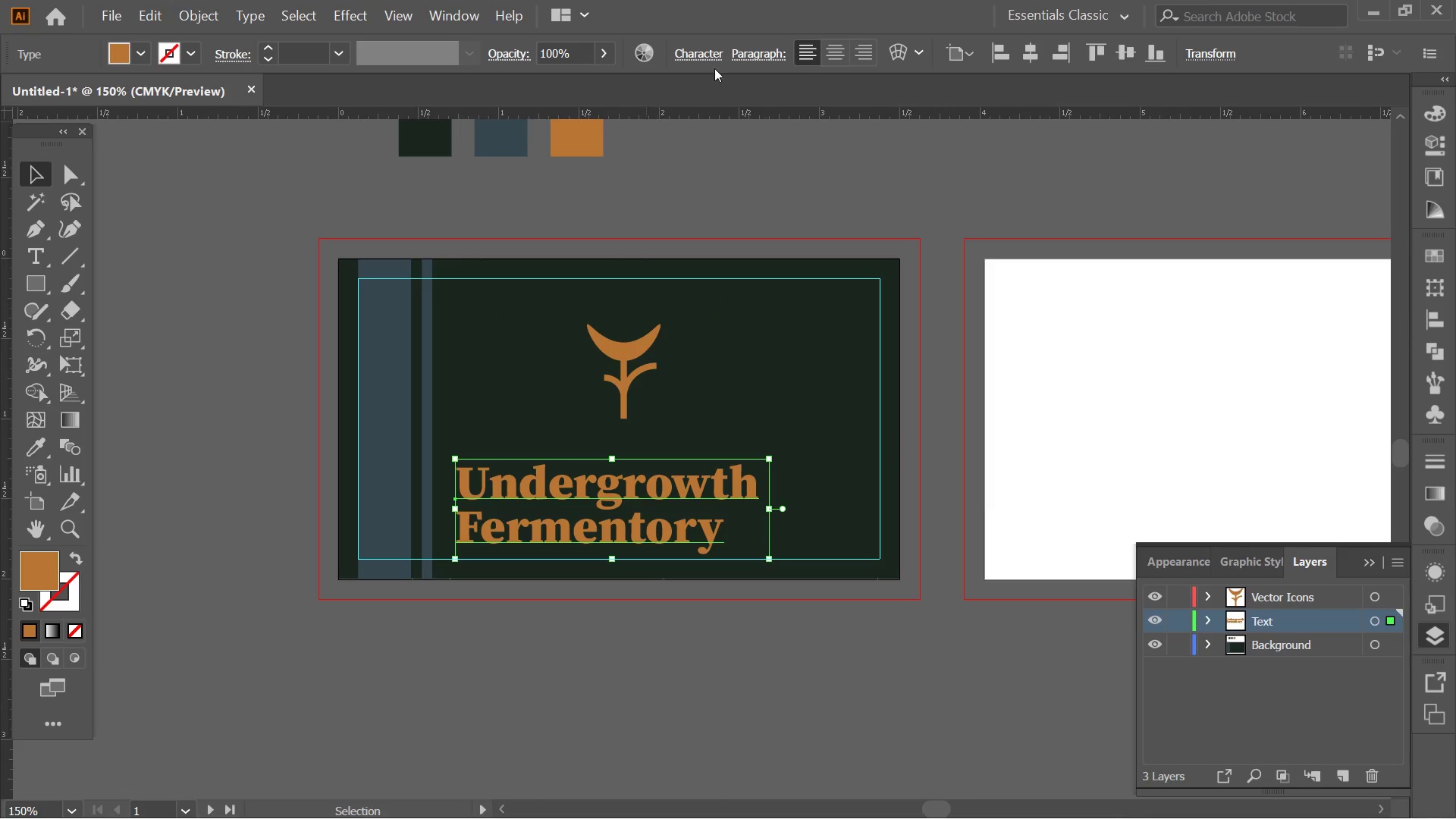 
left_click([708, 55])
 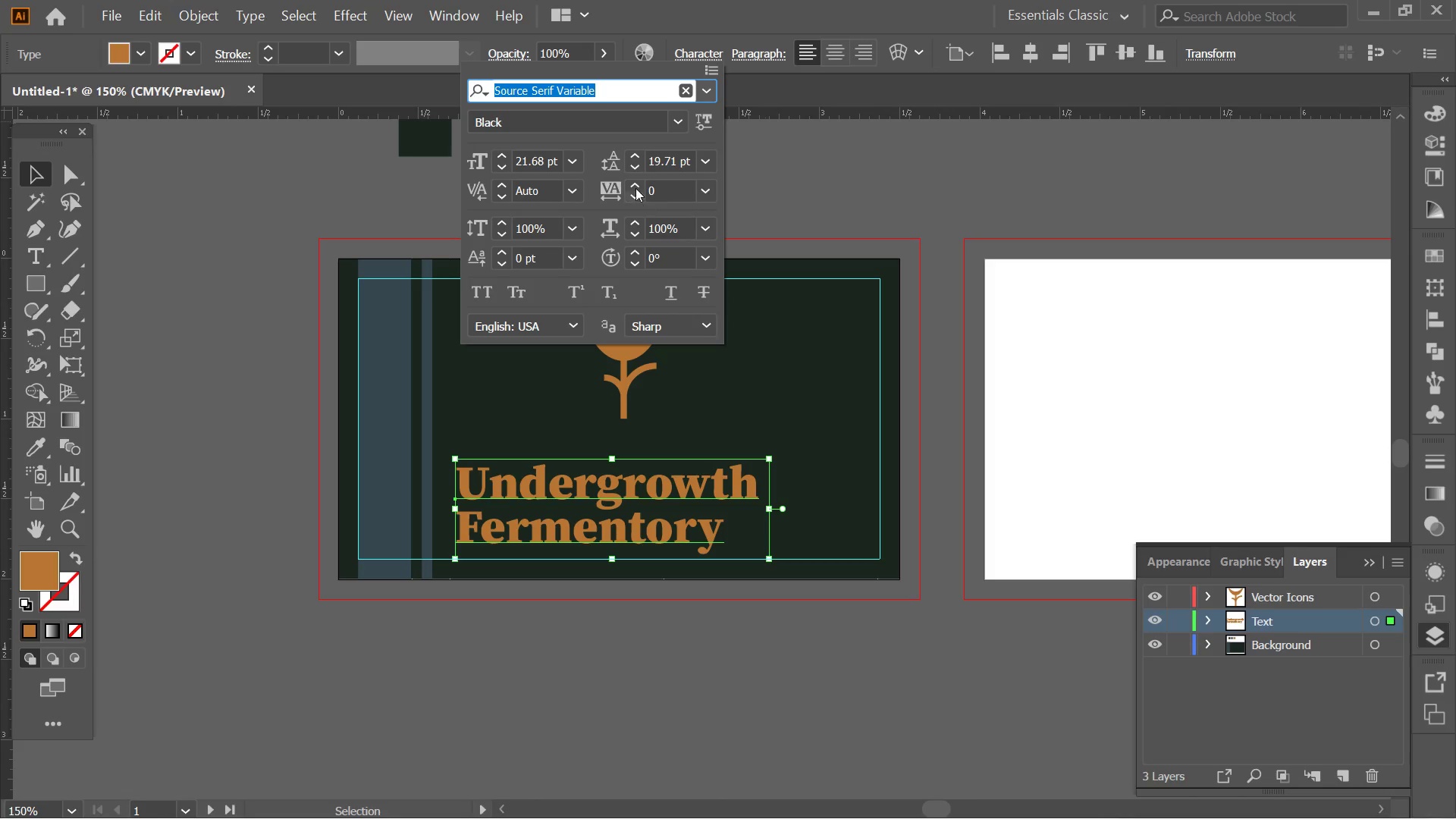 
double_click([632, 182])
 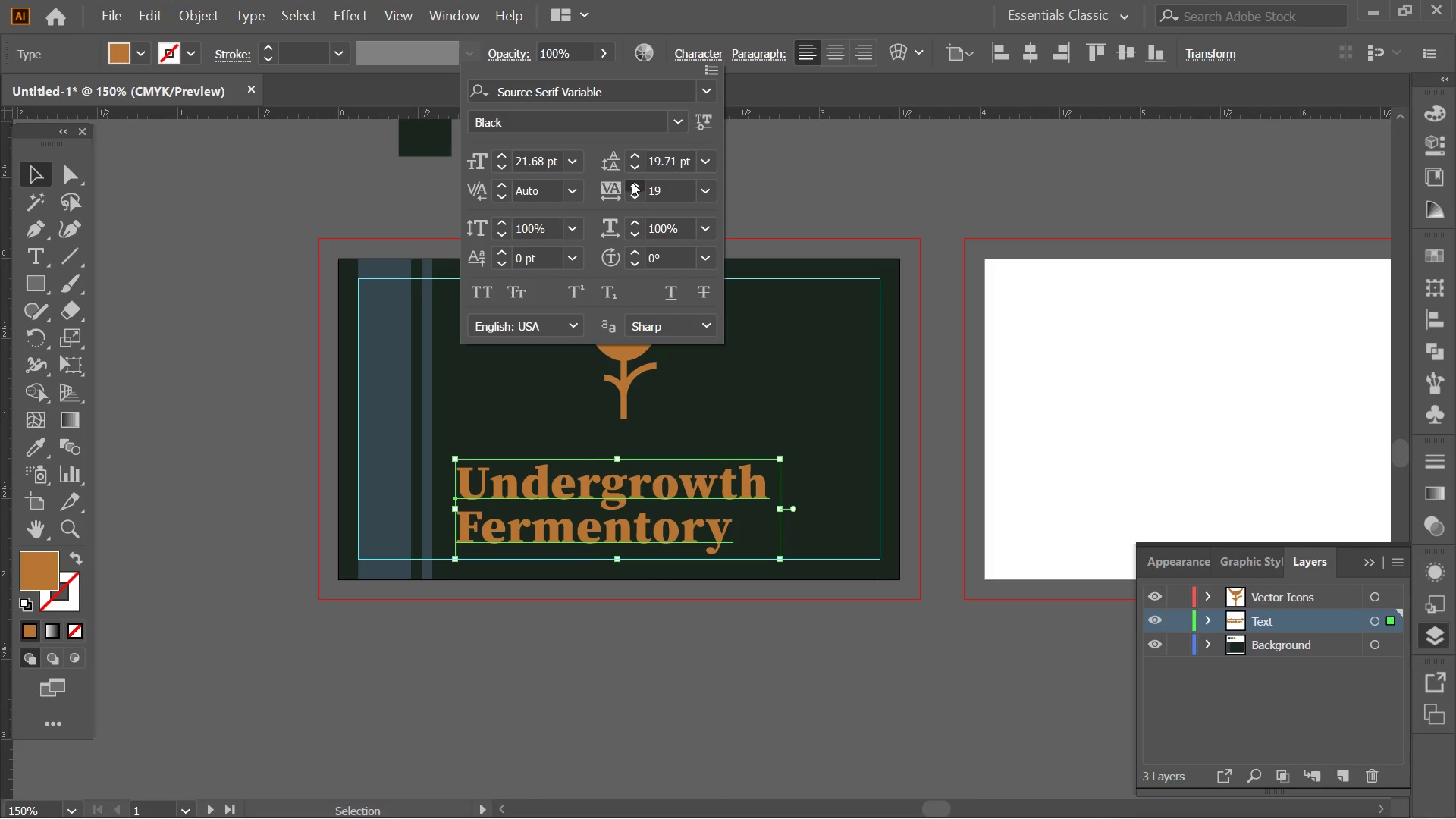 
triple_click([632, 182])
 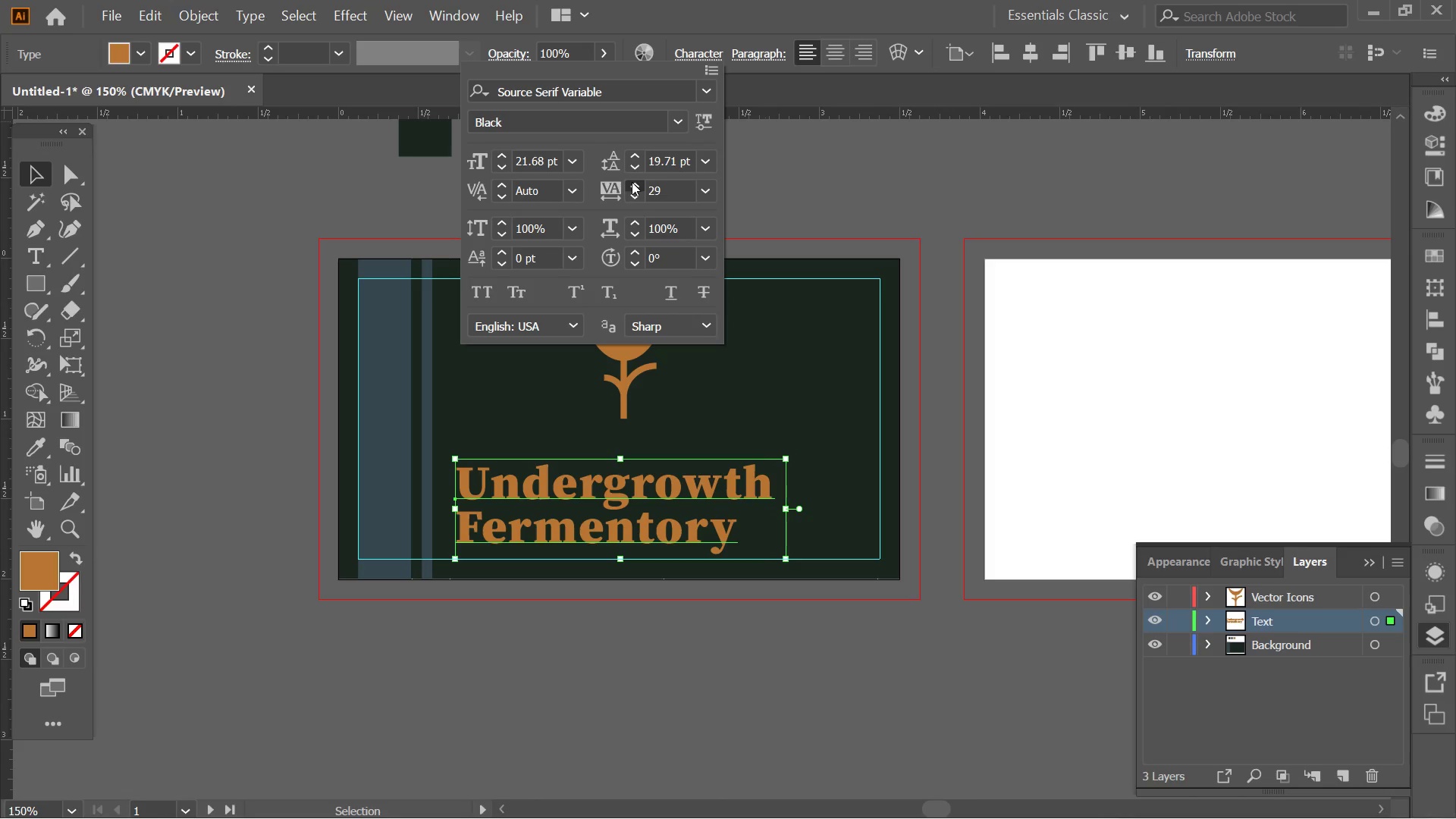 
double_click([632, 182])
 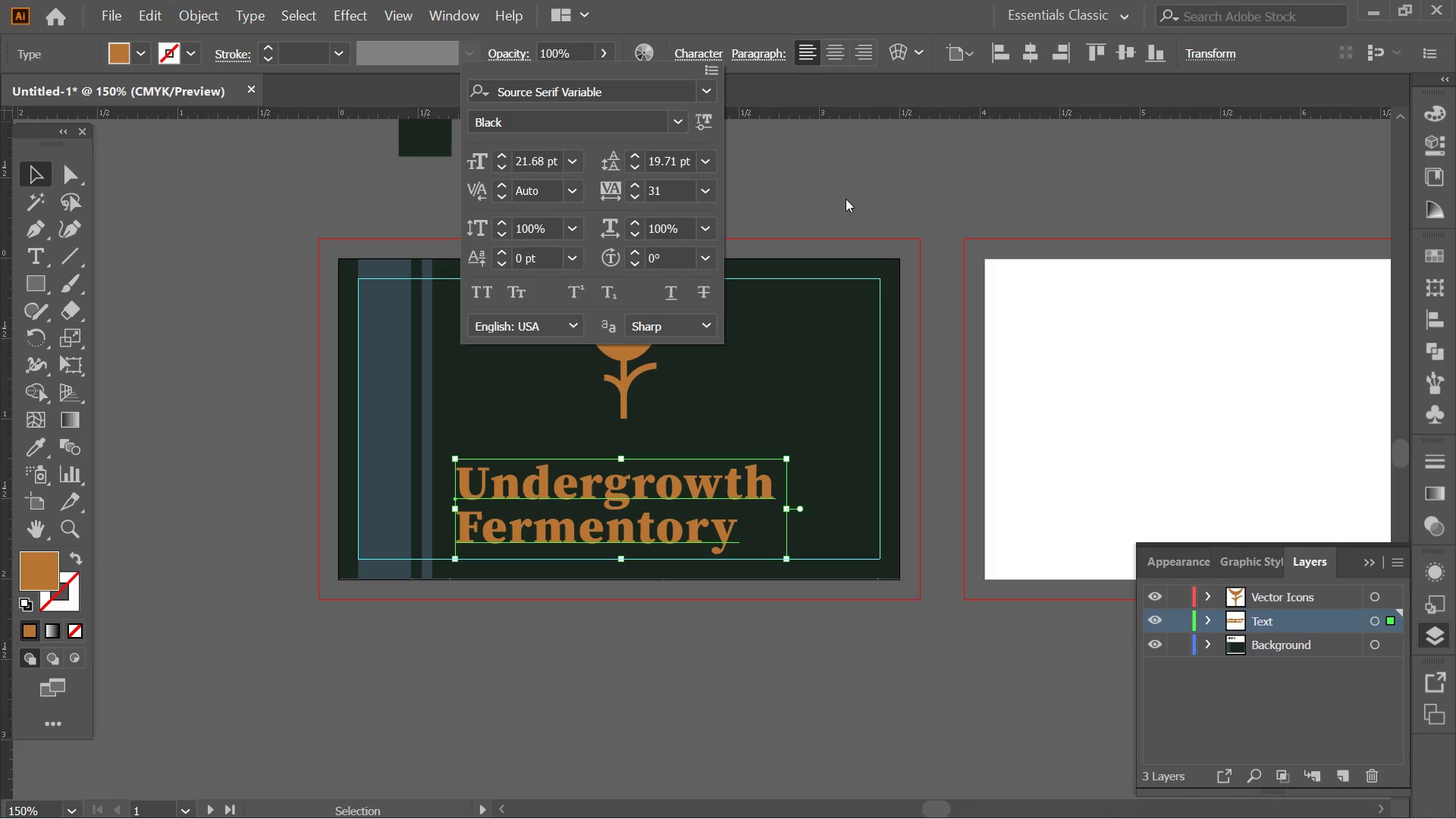 
triple_click([846, 199])
 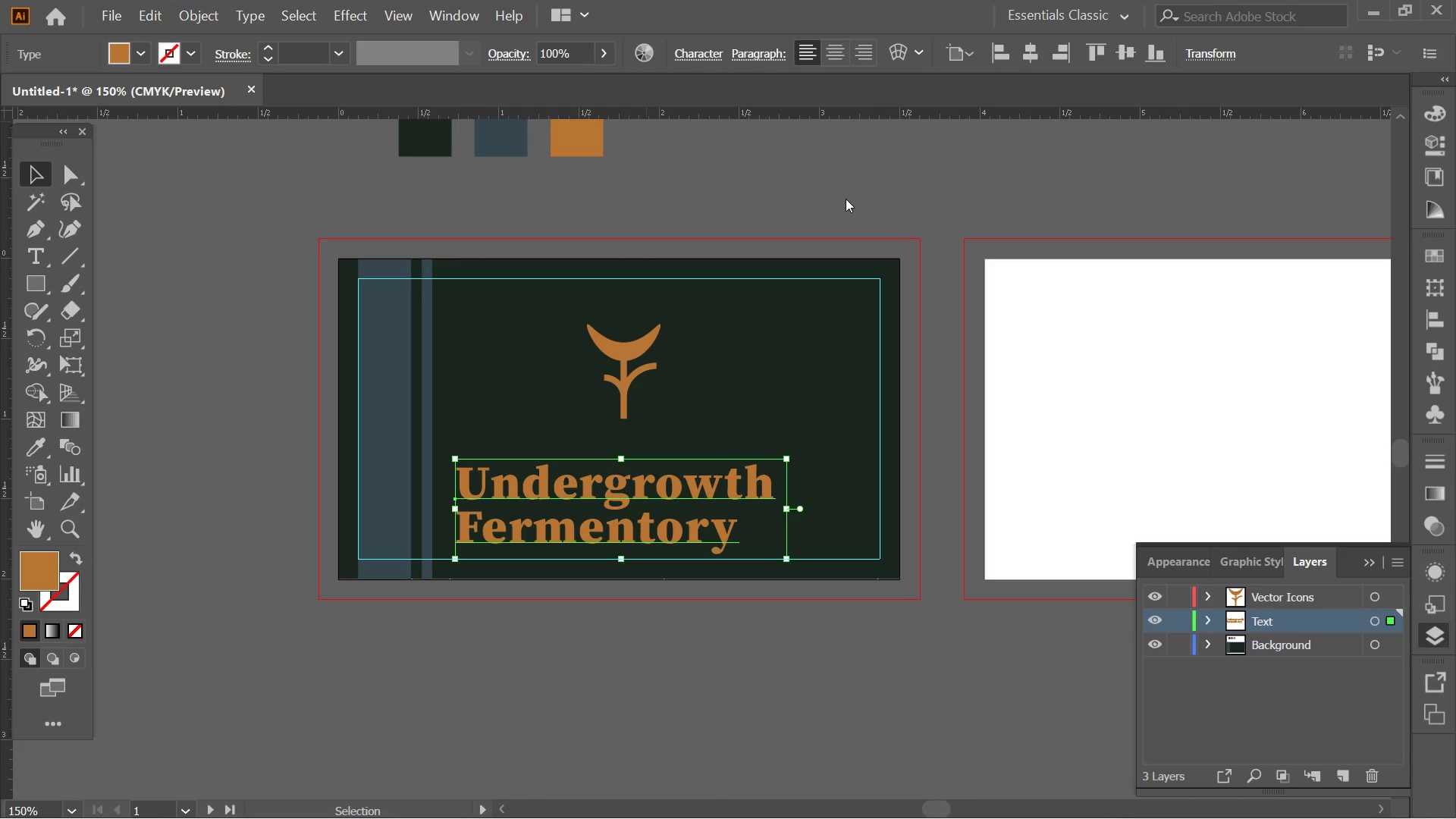 
triple_click([846, 199])
 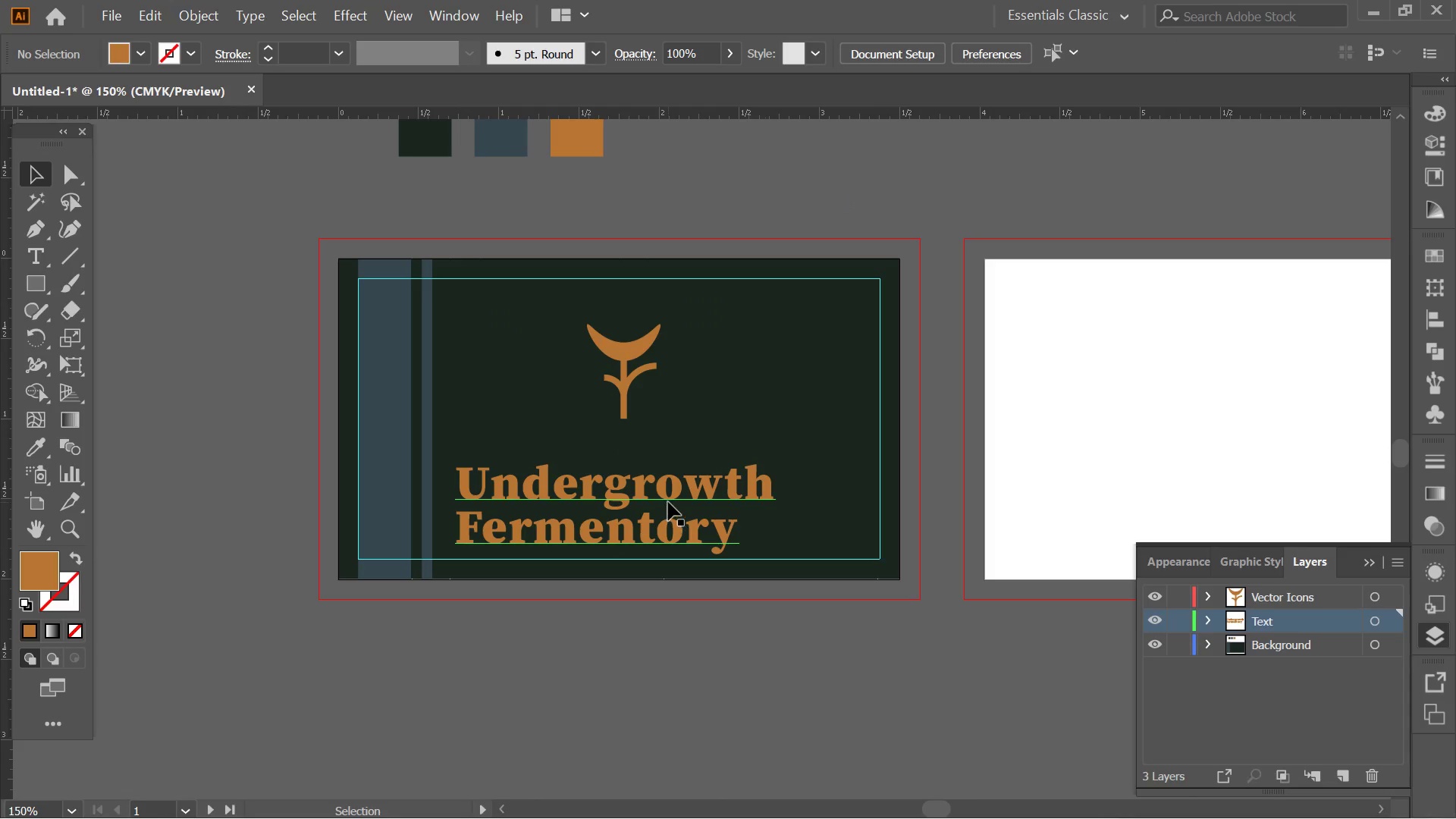 
left_click_drag(start_coordinate=[668, 502], to_coordinate=[721, 496])
 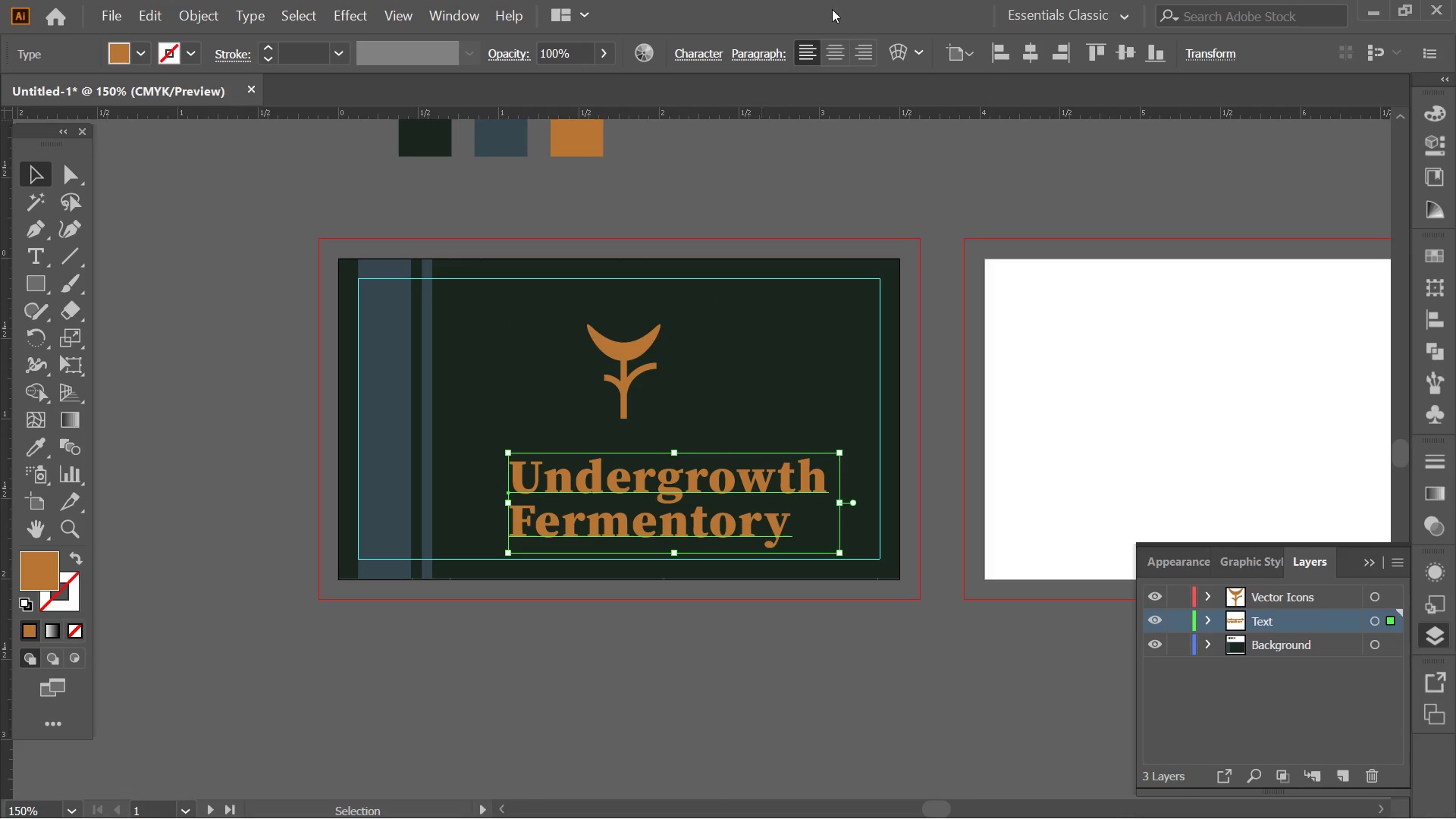 
left_click([824, 61])
 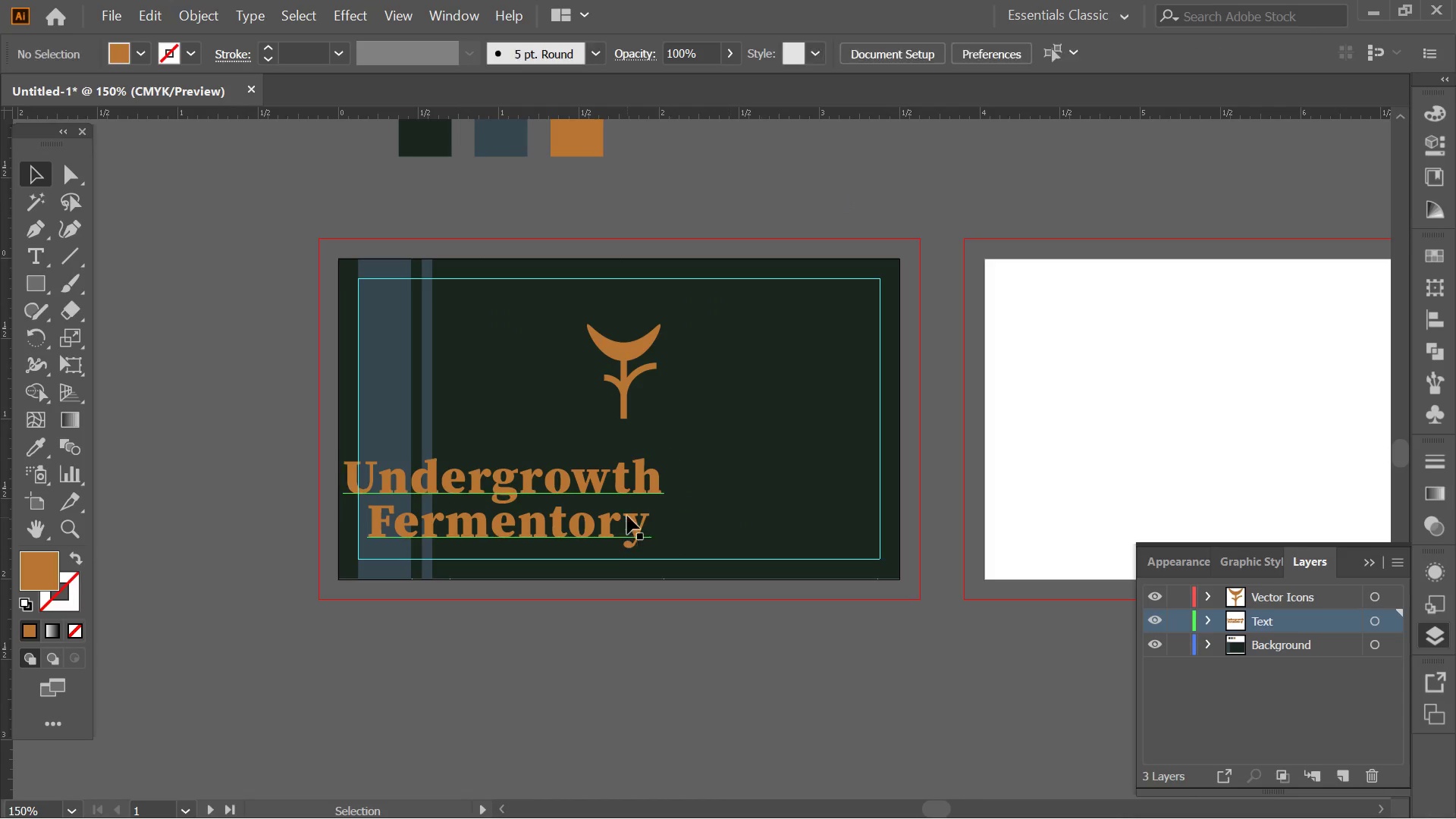 
left_click_drag(start_coordinate=[611, 475], to_coordinate=[725, 475])
 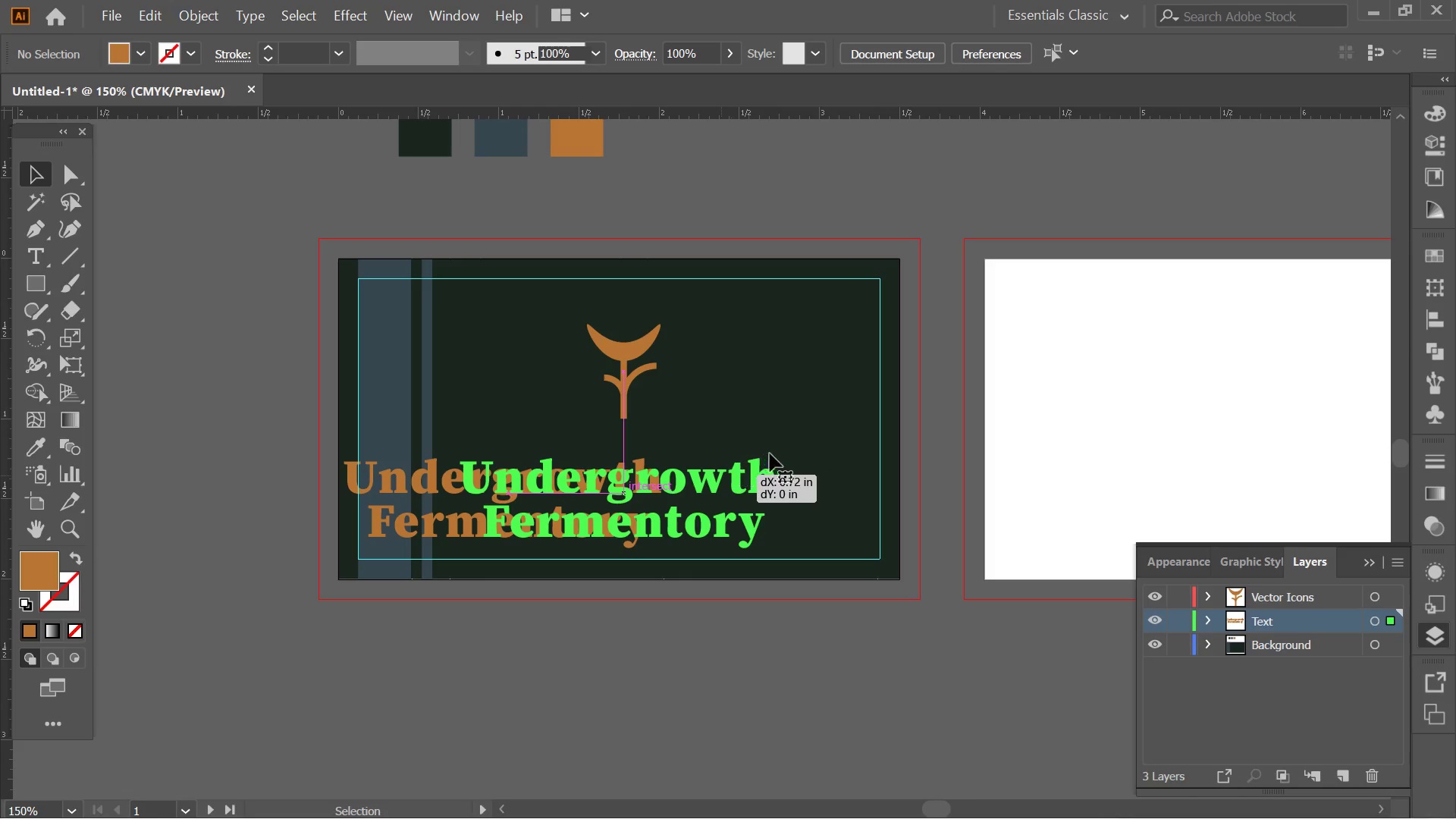 
hold_key(key=ShiftLeft, duration=2.42)
hold_key(key=AltLeft, duration=2.27)
left_click_drag(start_coordinate=[794, 449], to_coordinate=[810, 435])
 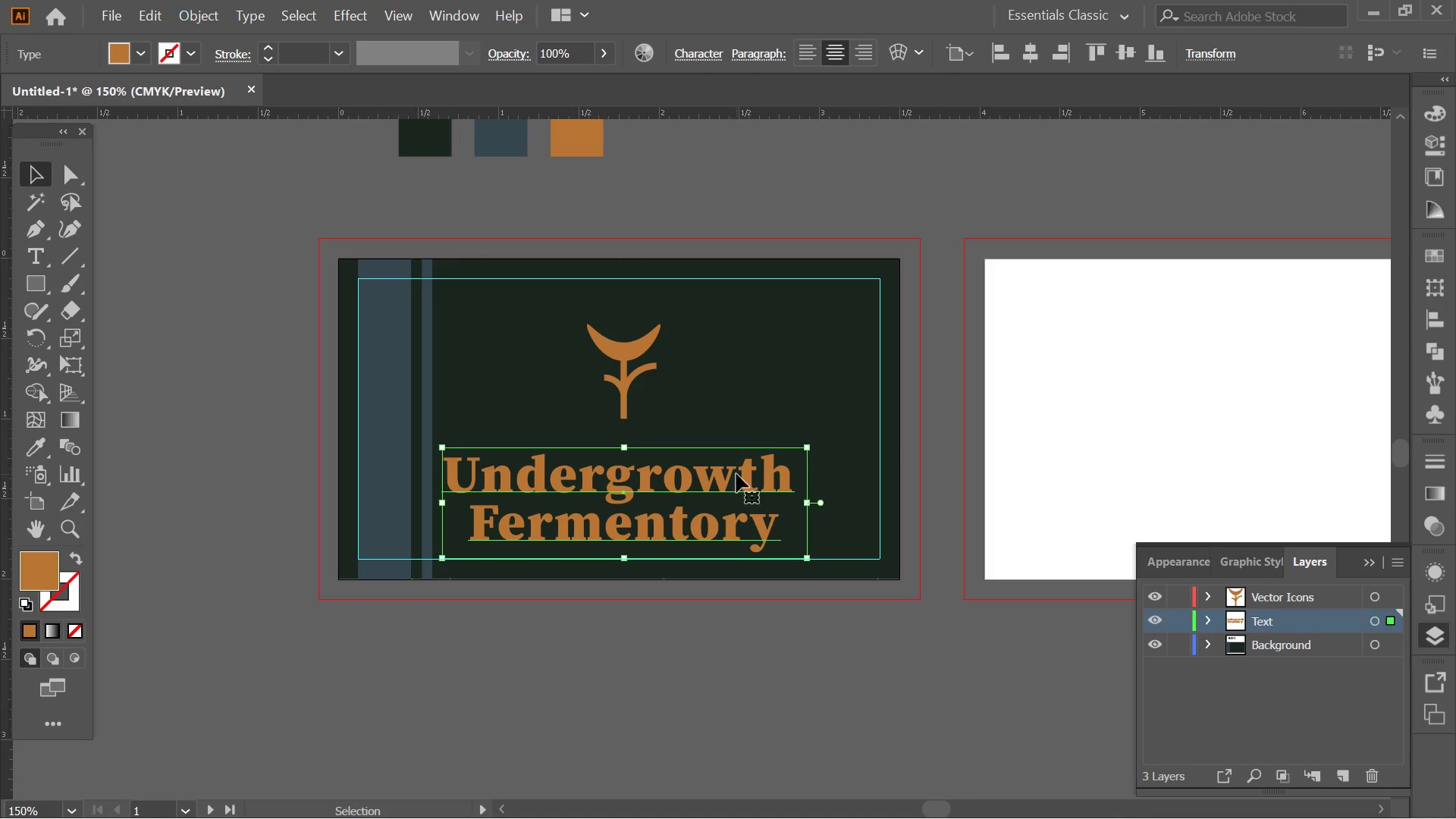 
left_click_drag(start_coordinate=[736, 474], to_coordinate=[758, 459])
 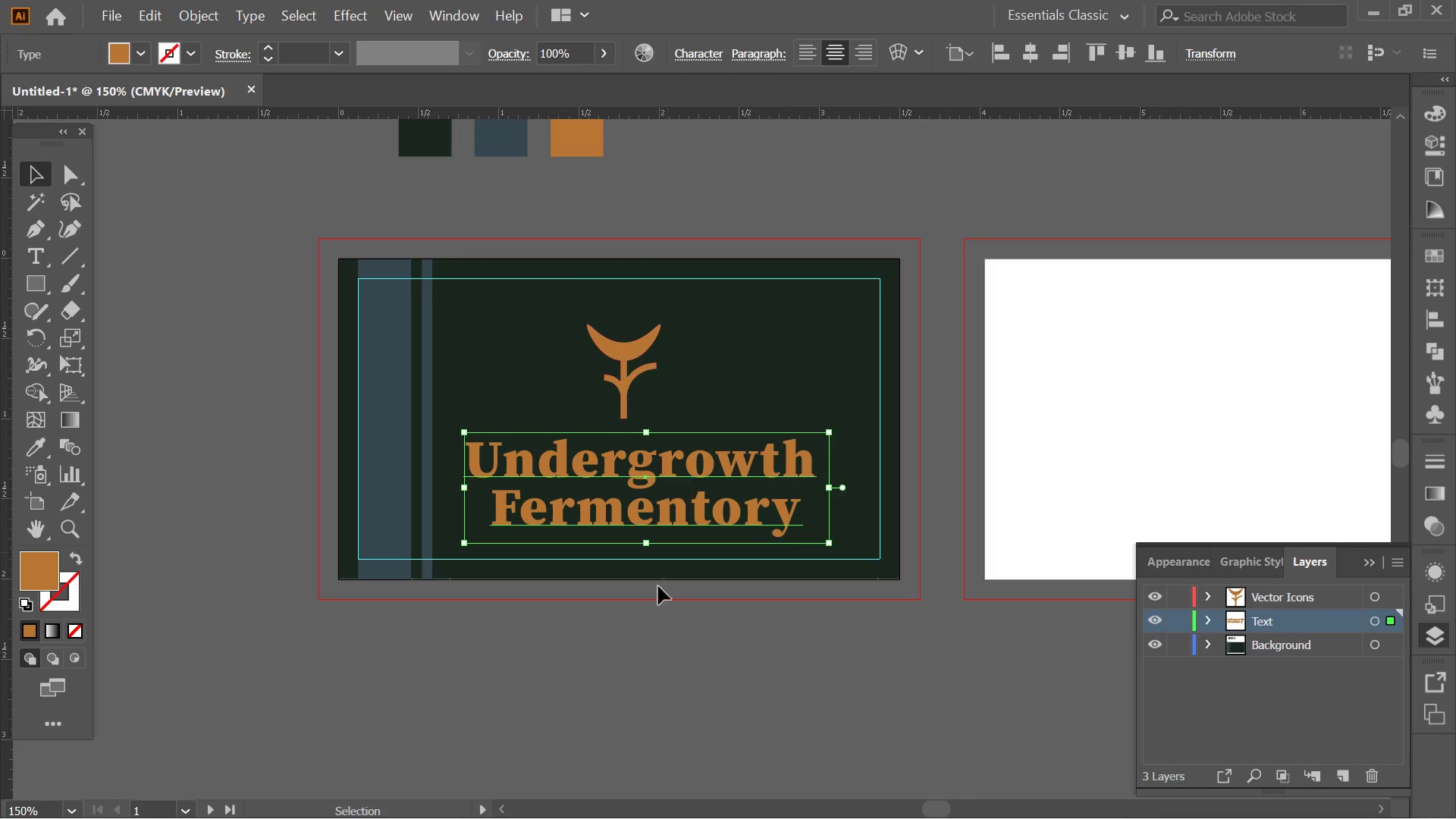 
left_click([662, 626])
 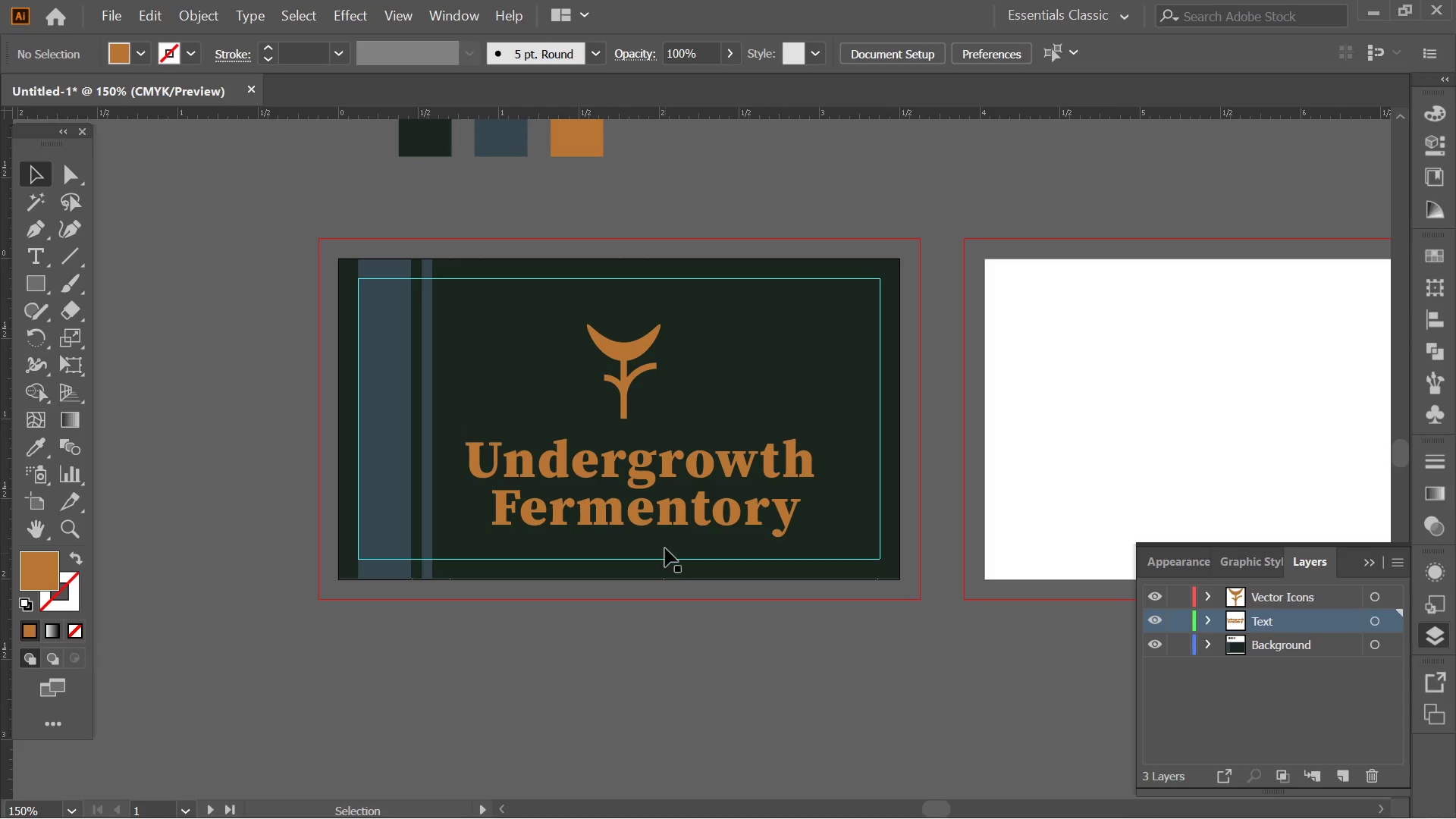 
left_click([665, 517])
 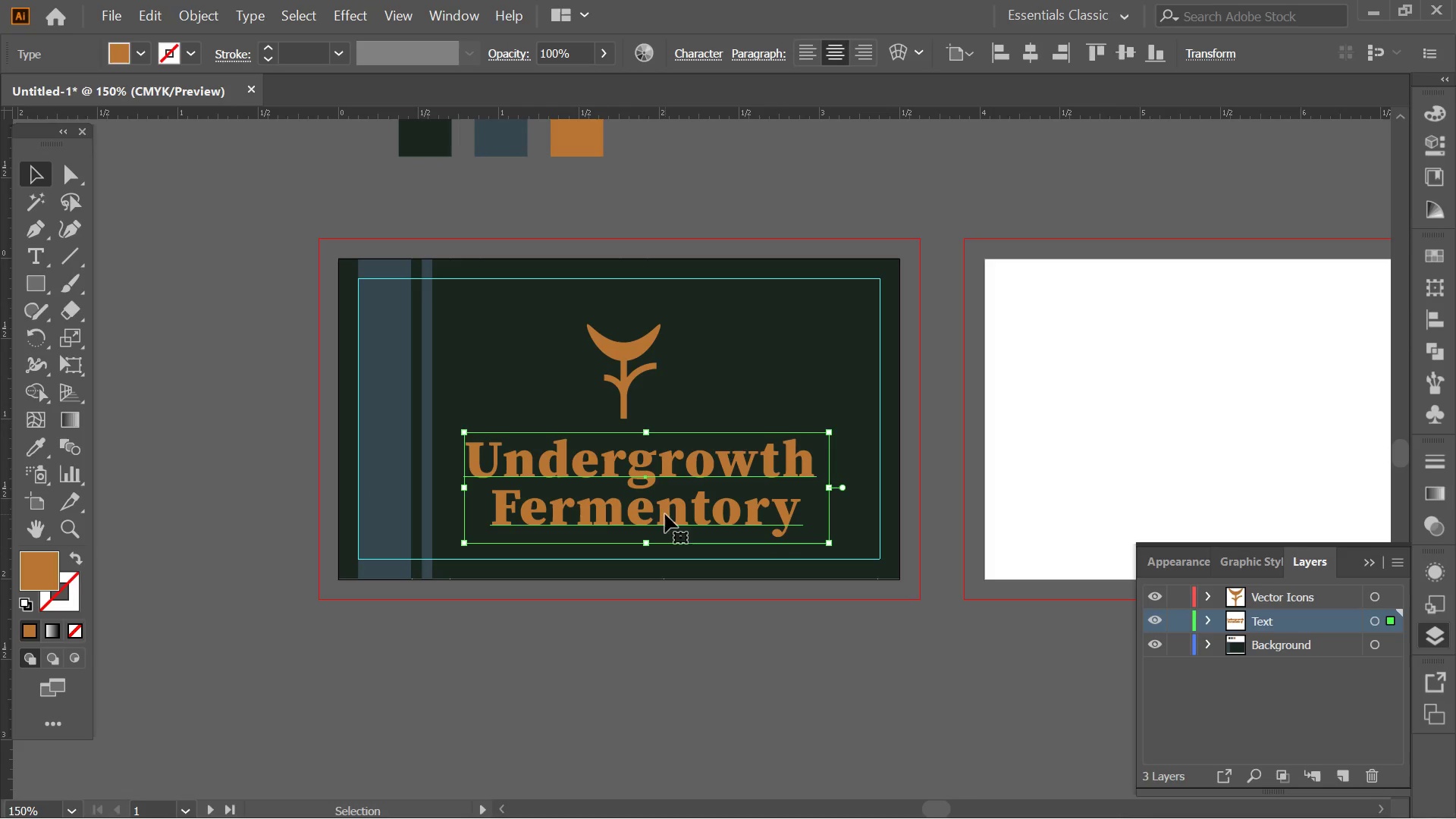 
key(Alt+AltLeft)
 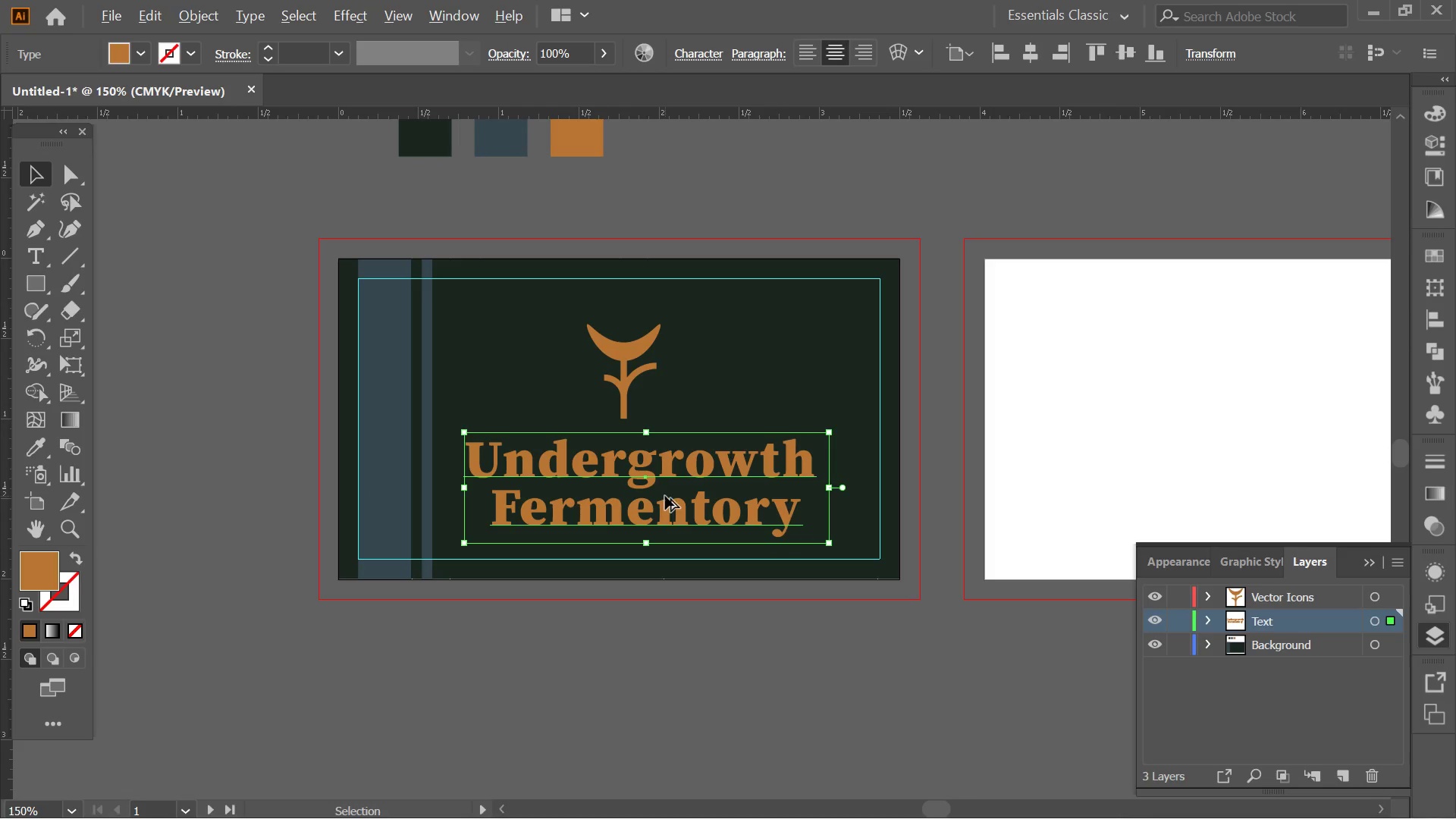 
key(Alt+Tab)